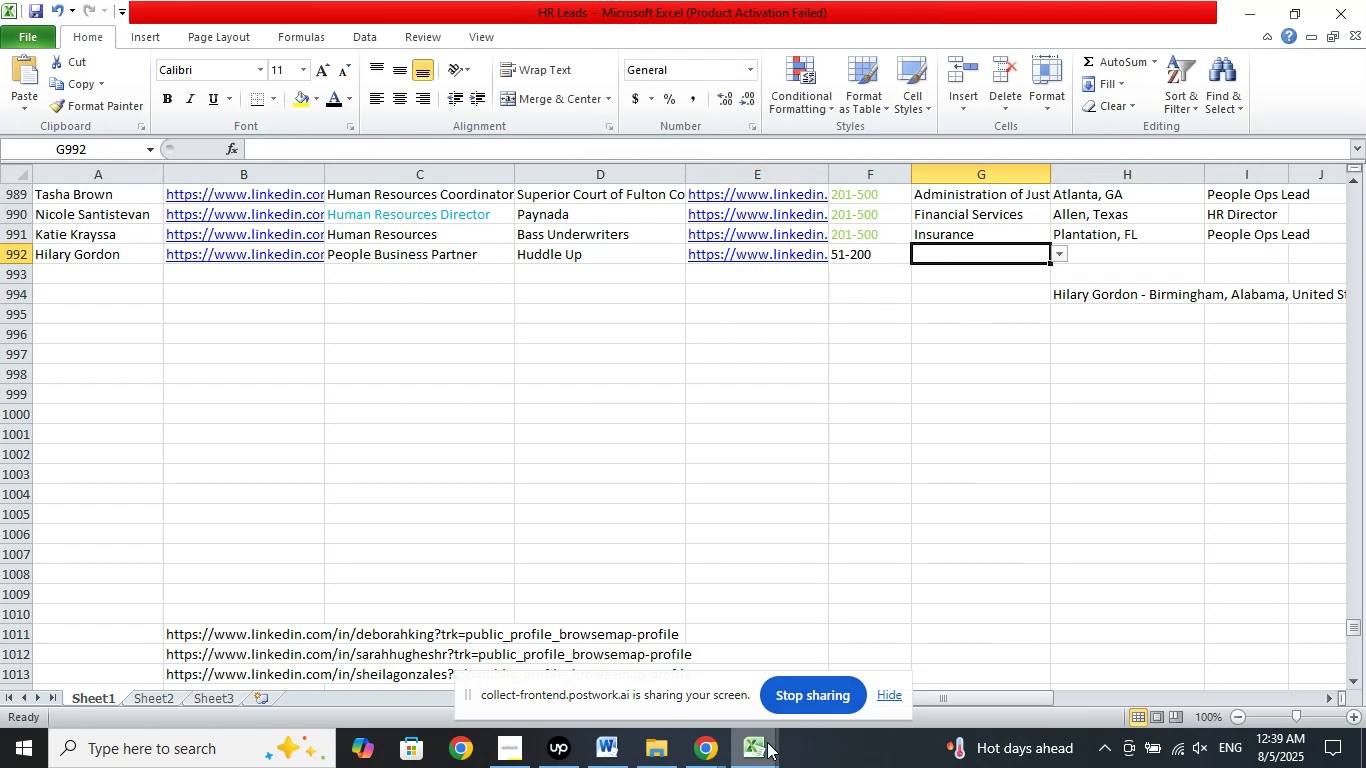 
left_click([763, 745])
 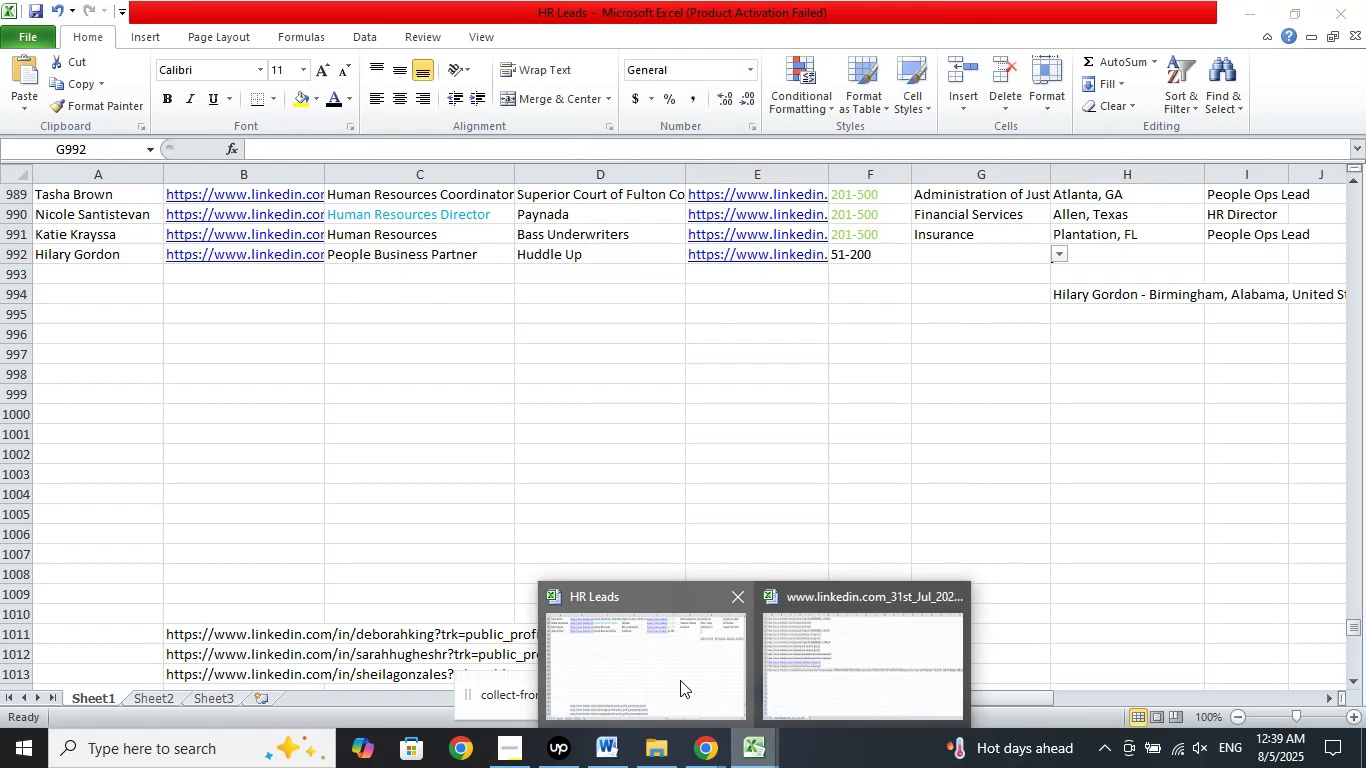 
left_click([679, 679])
 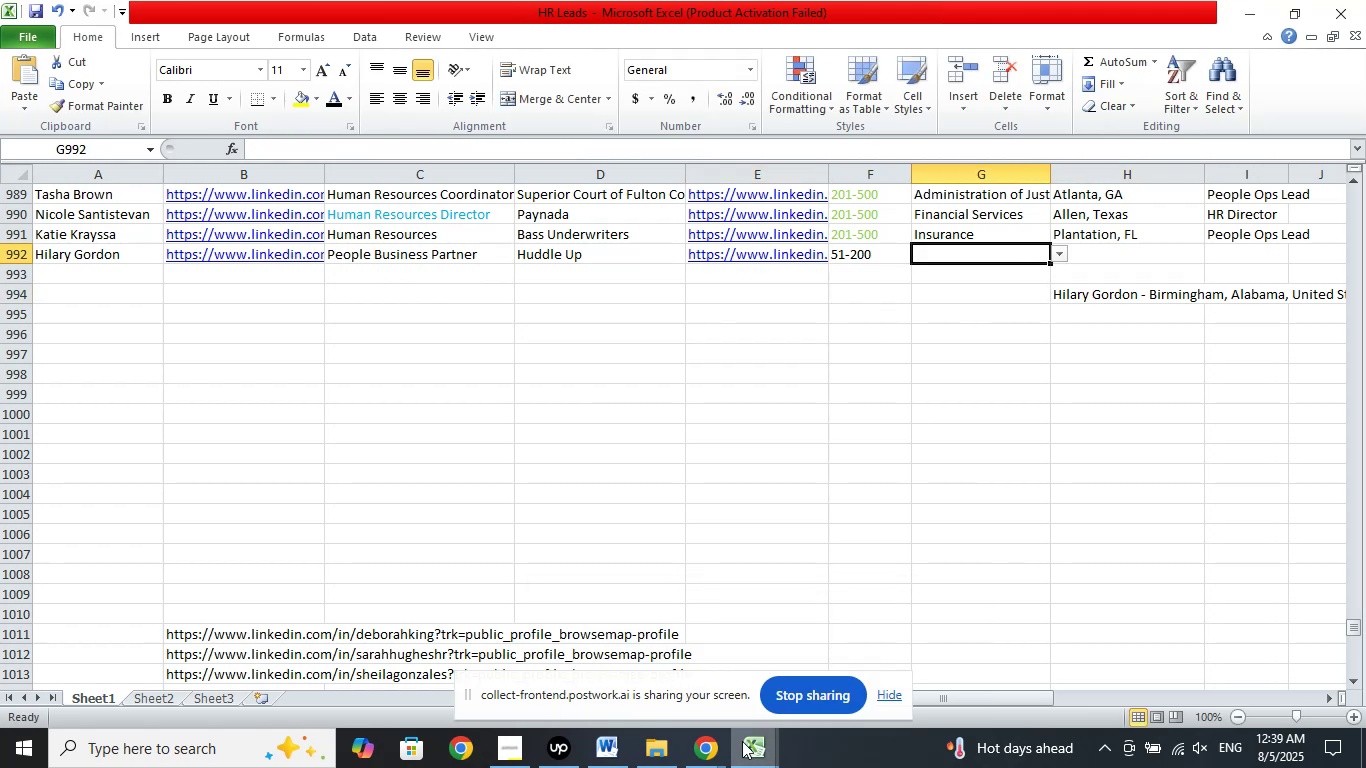 
left_click([708, 740])
 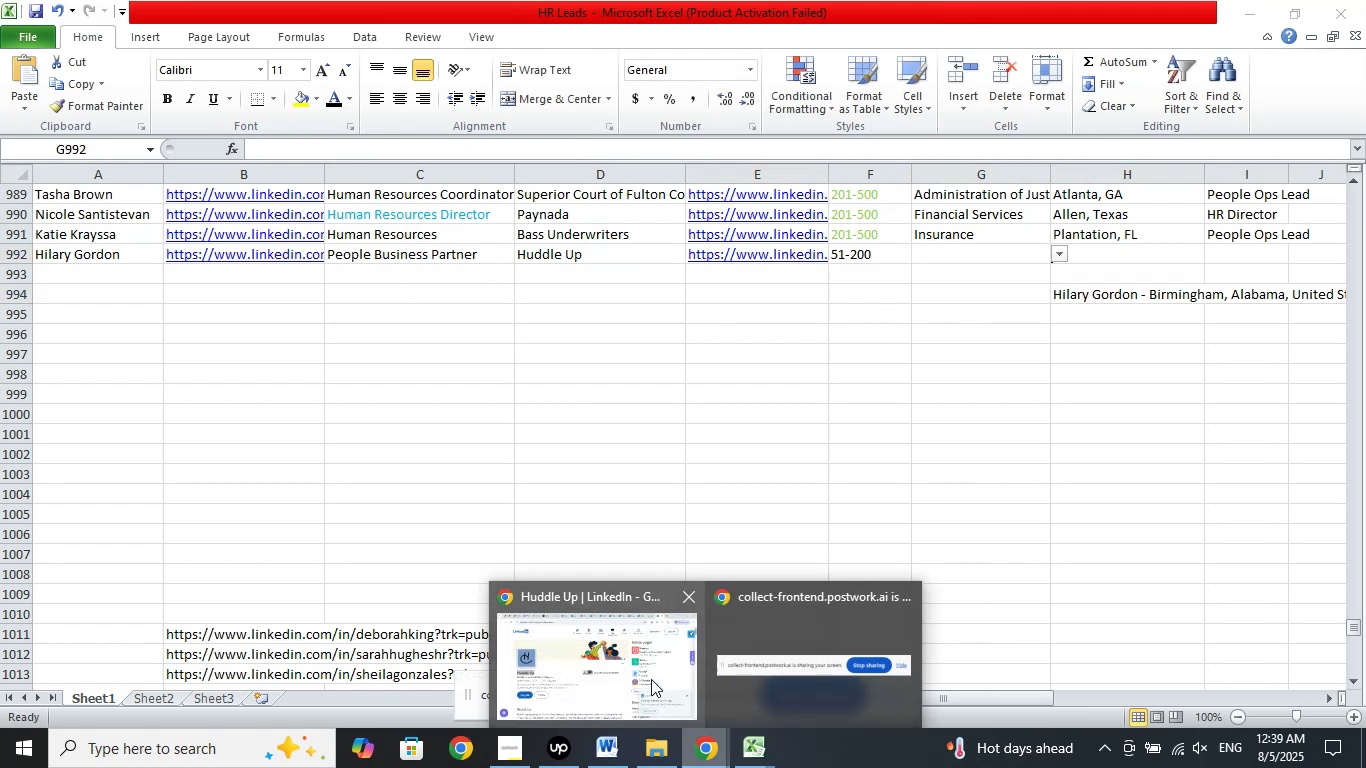 
left_click([651, 679])
 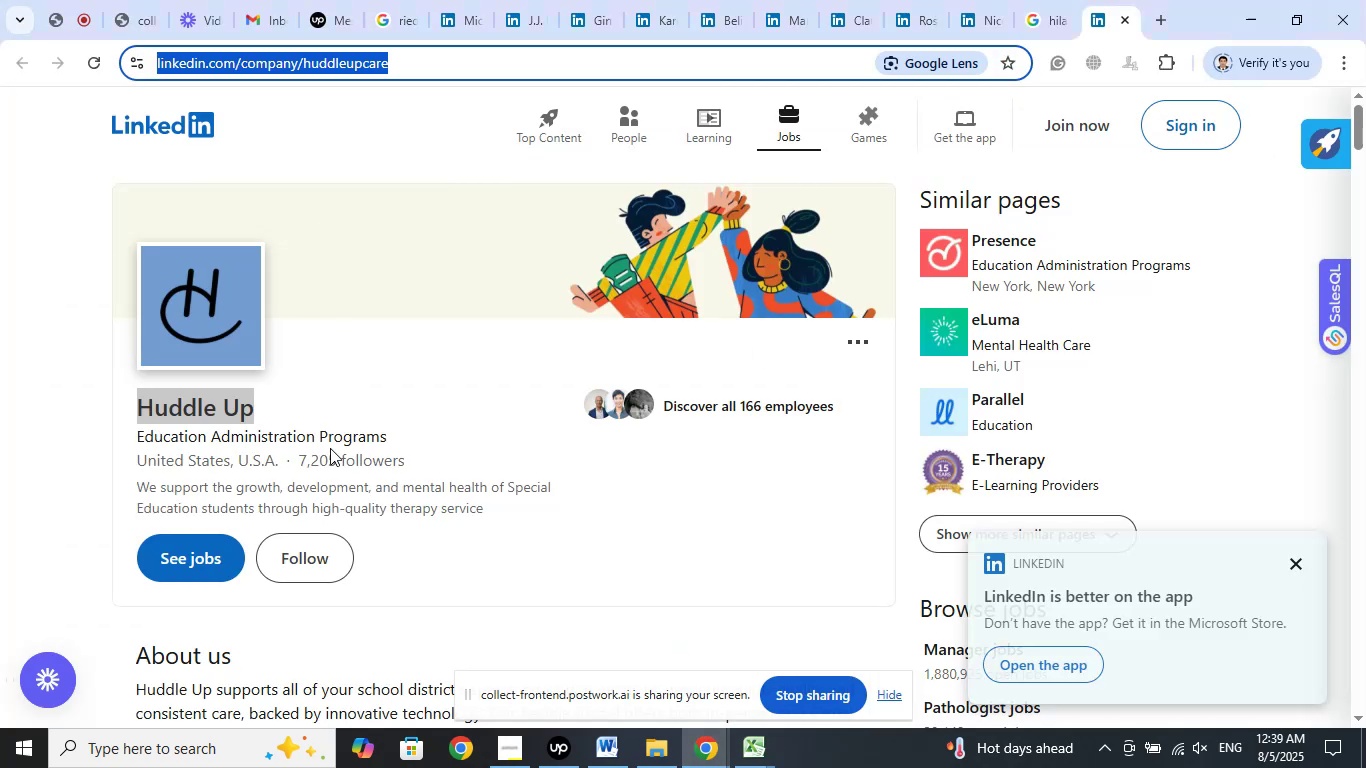 
left_click_drag(start_coordinate=[419, 437], to_coordinate=[137, 442])
 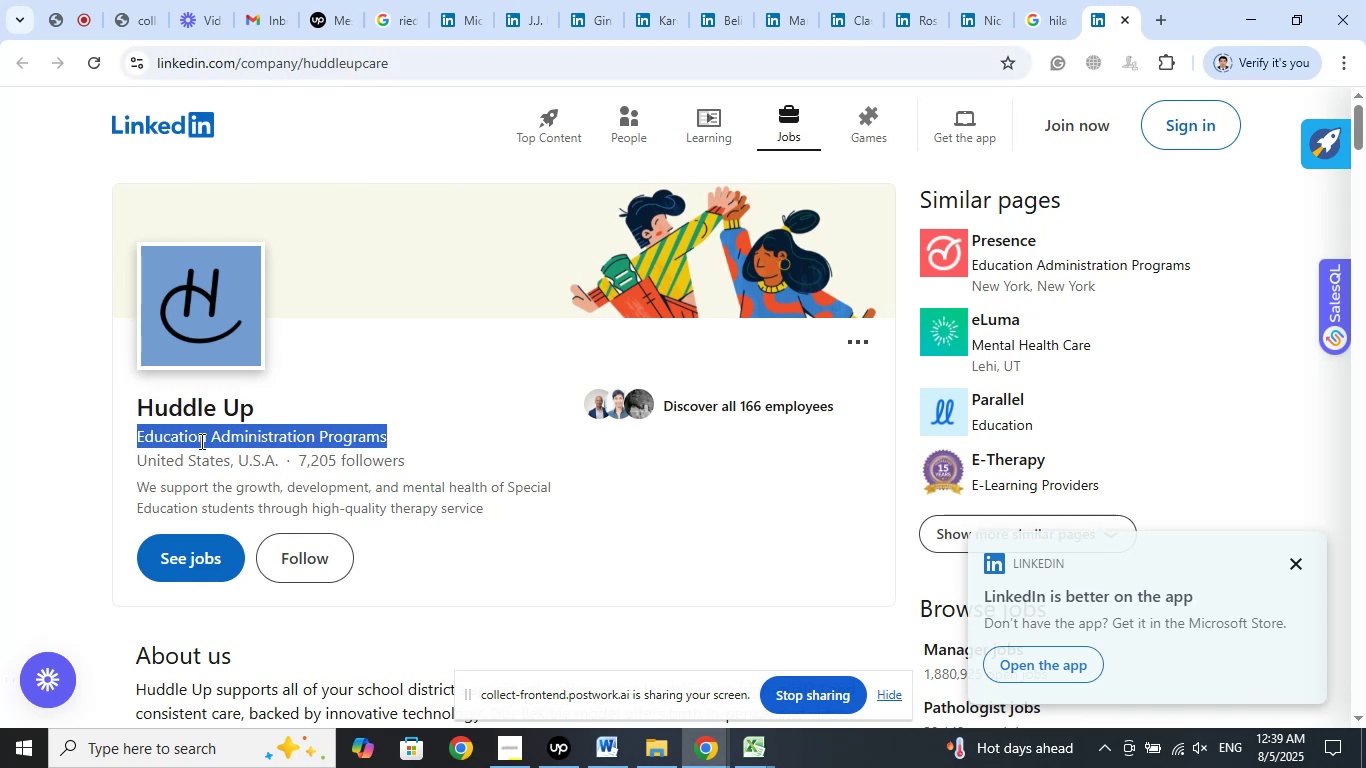 
right_click([200, 441])
 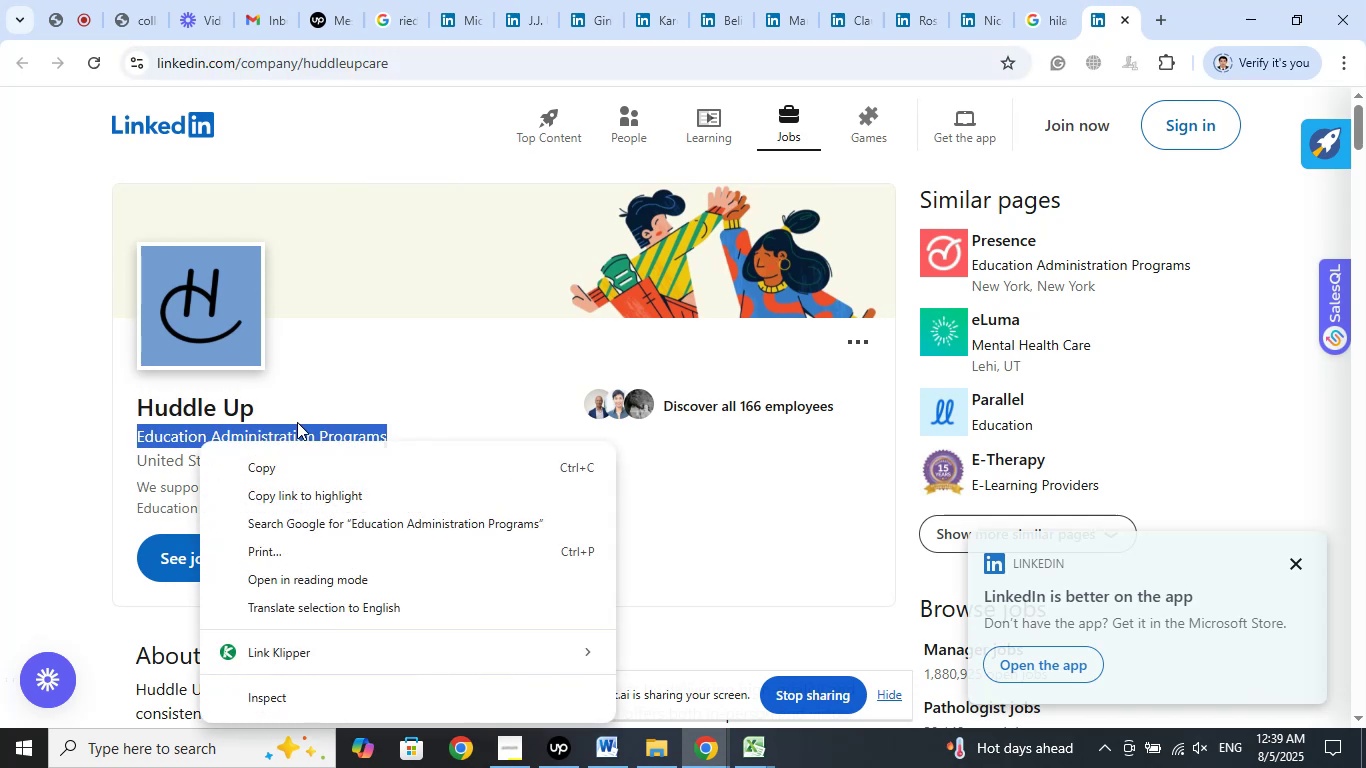 
left_click_drag(start_coordinate=[281, 465], to_coordinate=[287, 471])
 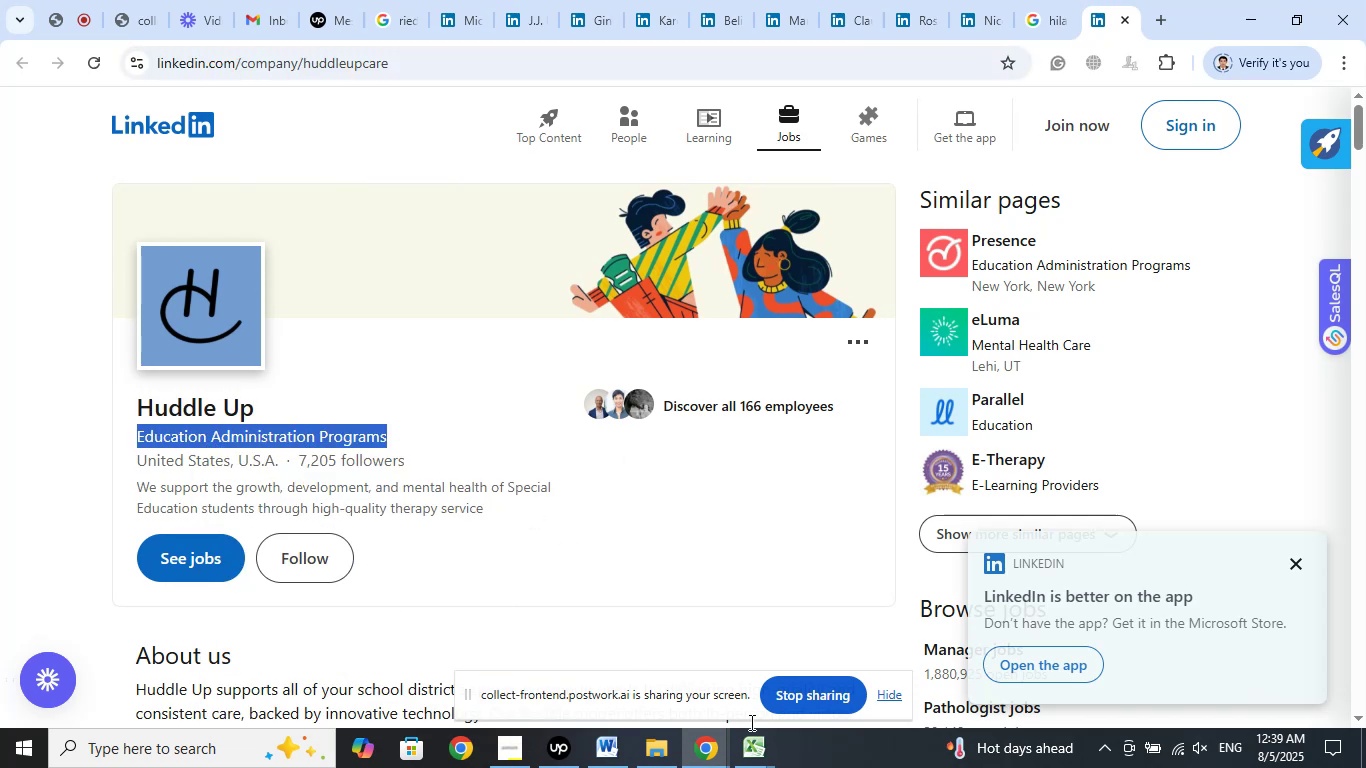 
left_click_drag(start_coordinate=[743, 748], to_coordinate=[748, 755])
 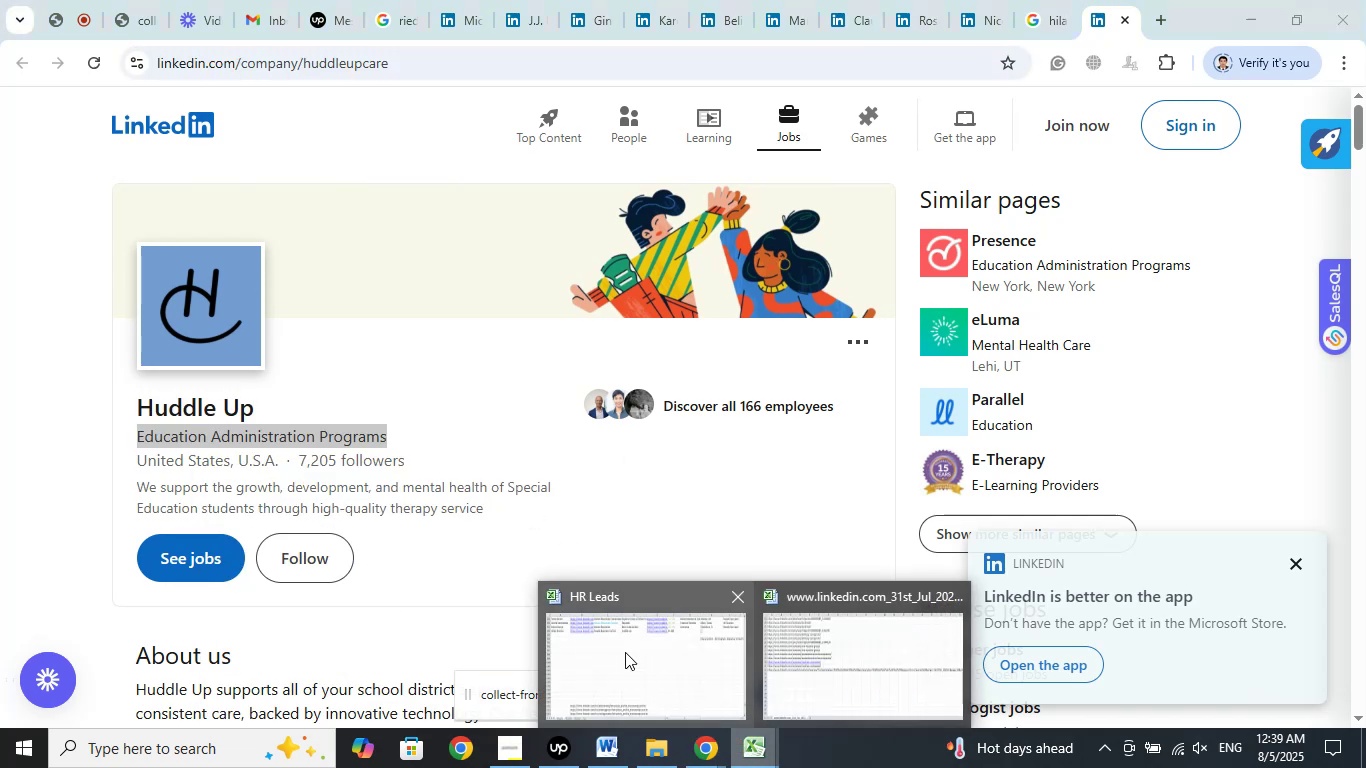 
left_click([612, 646])
 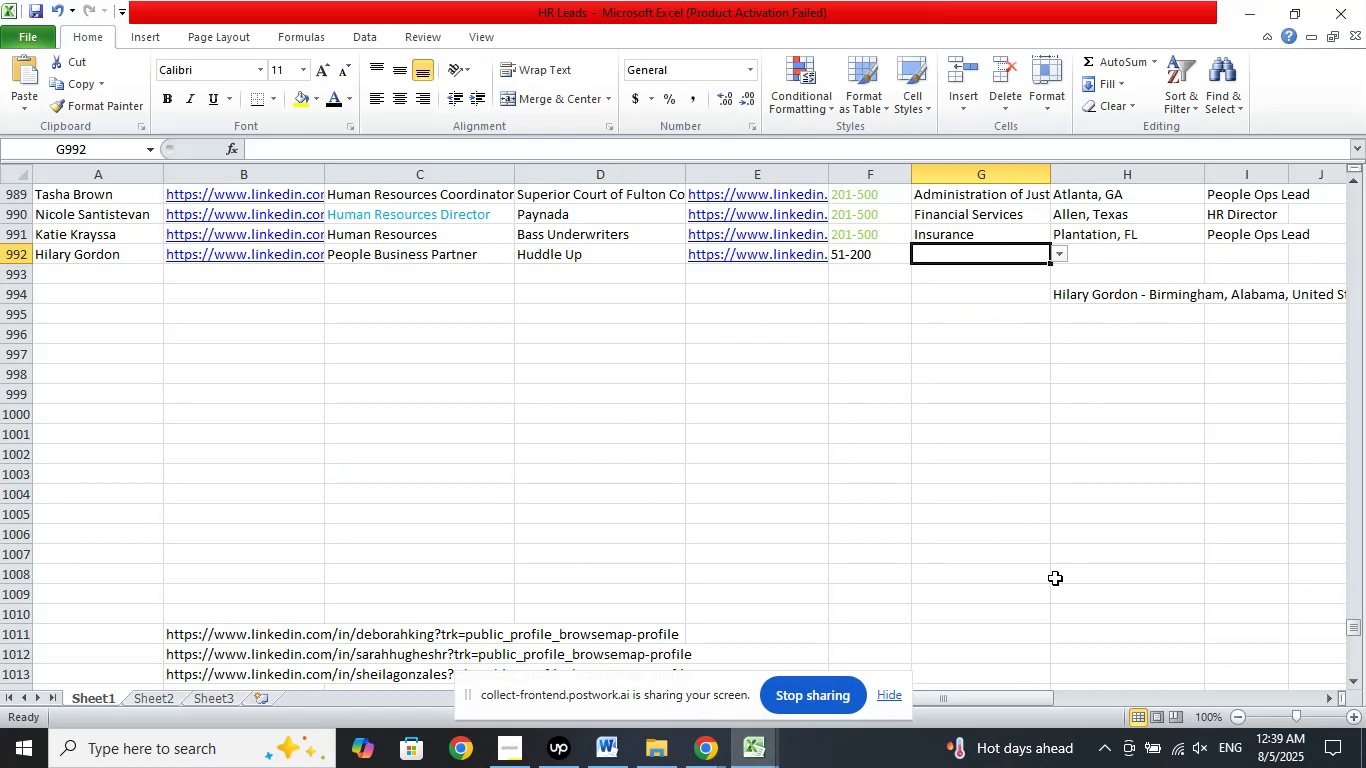 
left_click_drag(start_coordinate=[956, 700], to_coordinate=[1360, 637])
 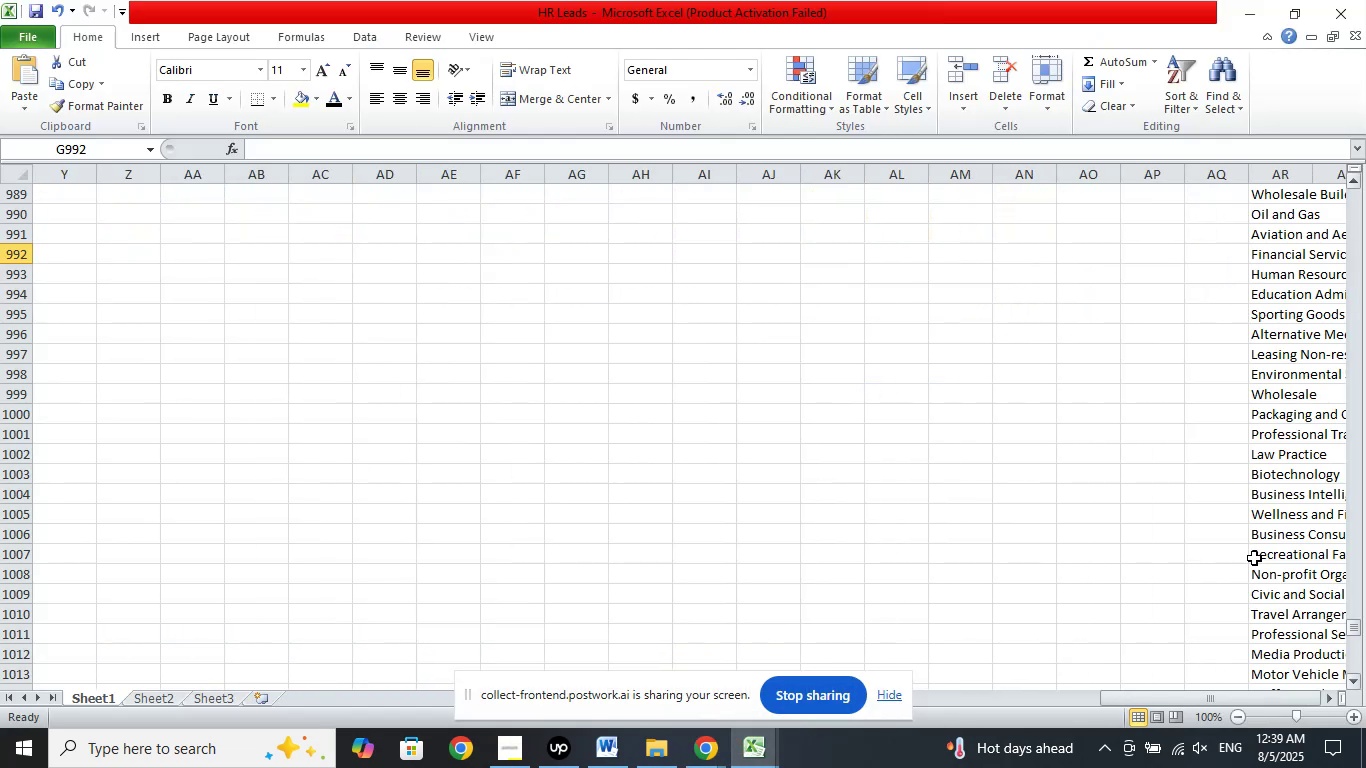 
scroll: coordinate [1204, 415], scroll_direction: down, amount: 33.0
 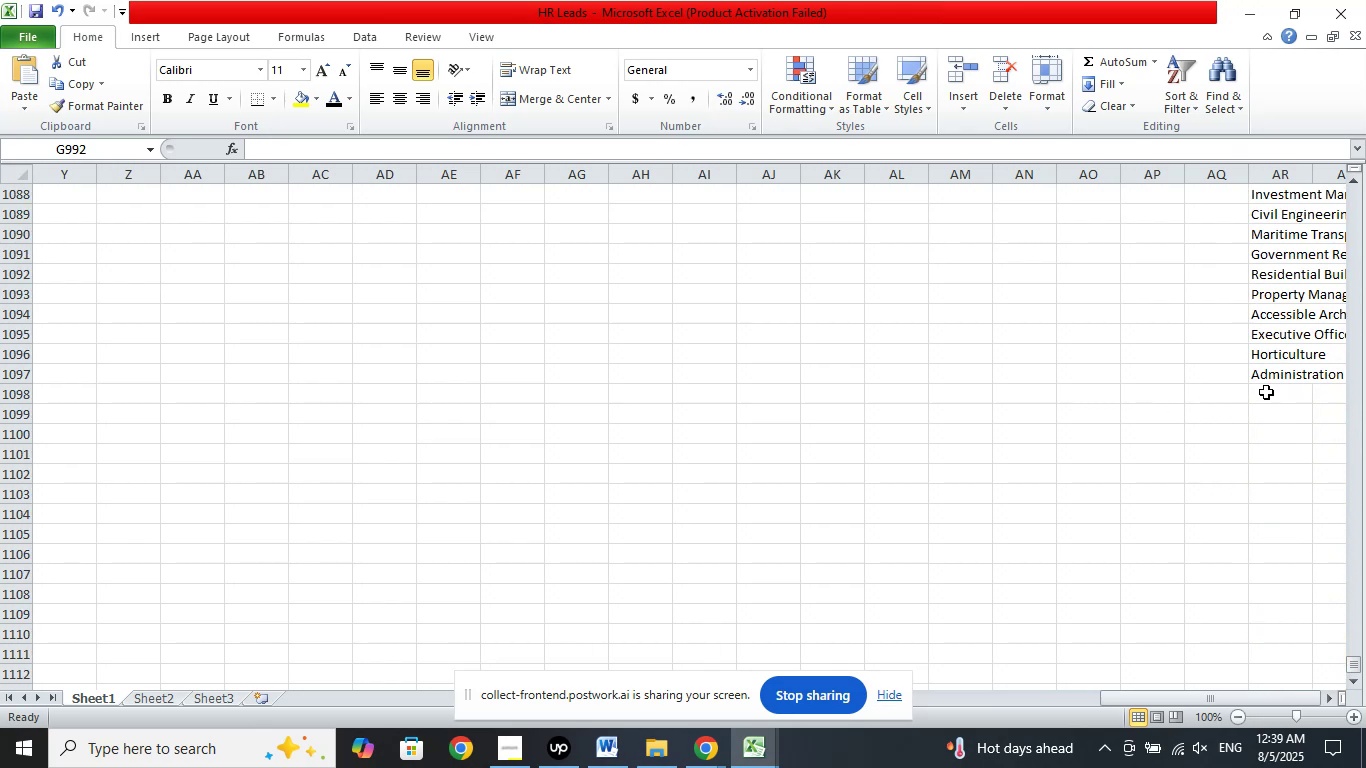 
left_click([1269, 390])
 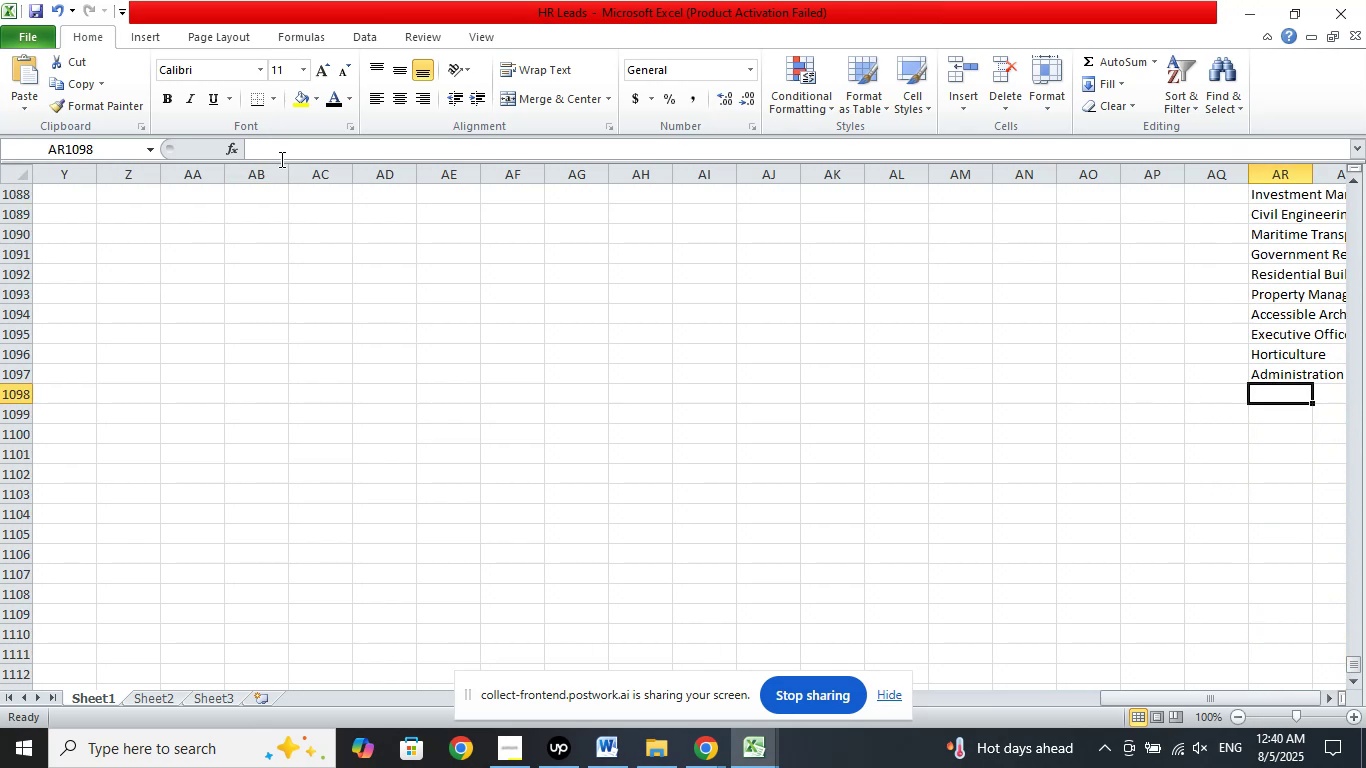 
left_click([280, 154])
 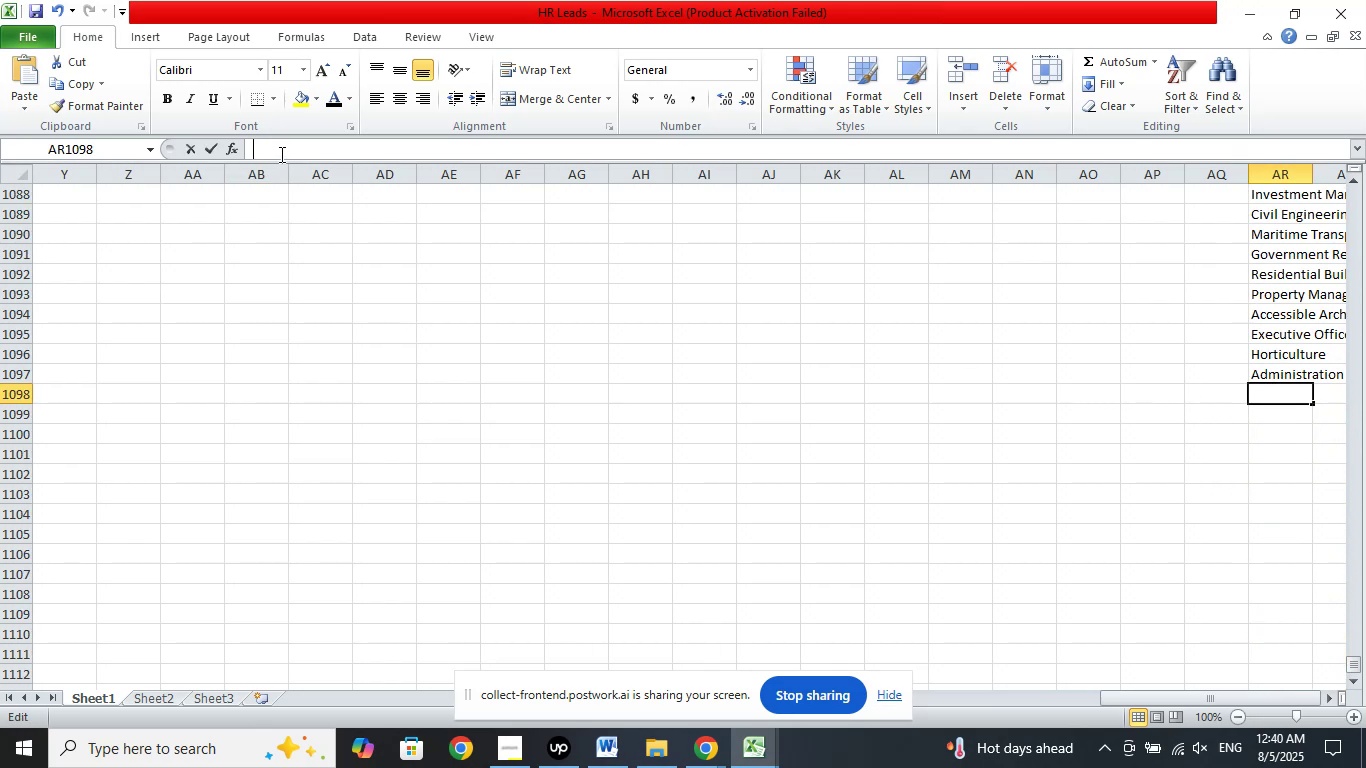 
right_click([280, 154])
 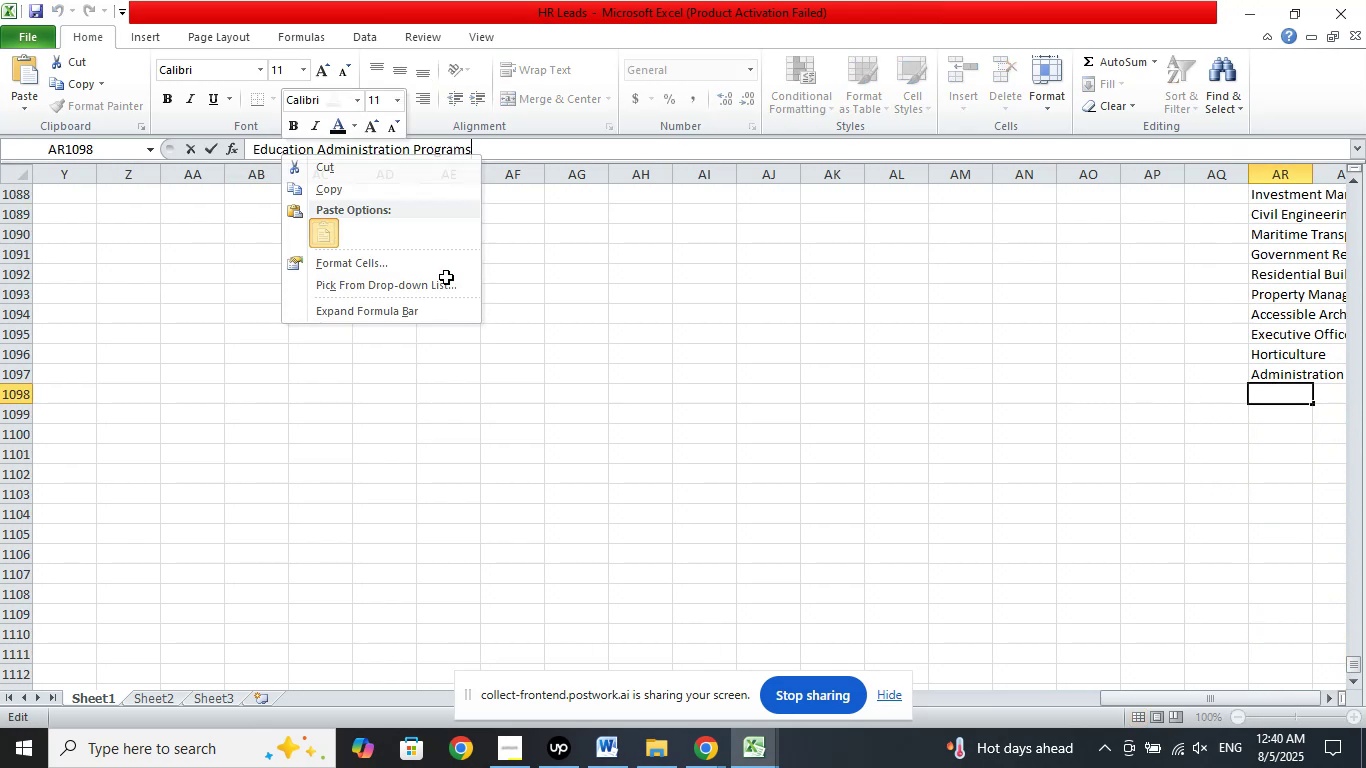 
double_click([902, 342])
 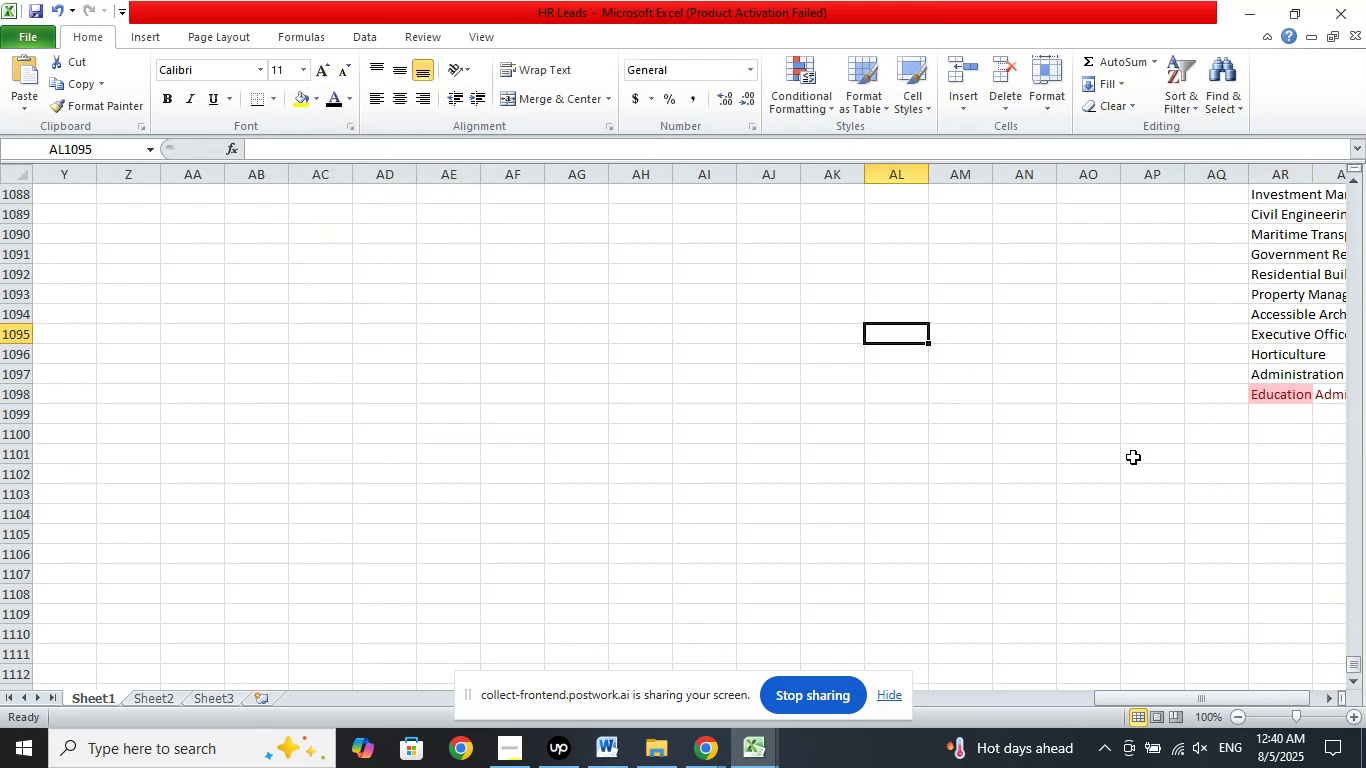 
scroll: coordinate [1199, 385], scroll_direction: up, amount: 48.0
 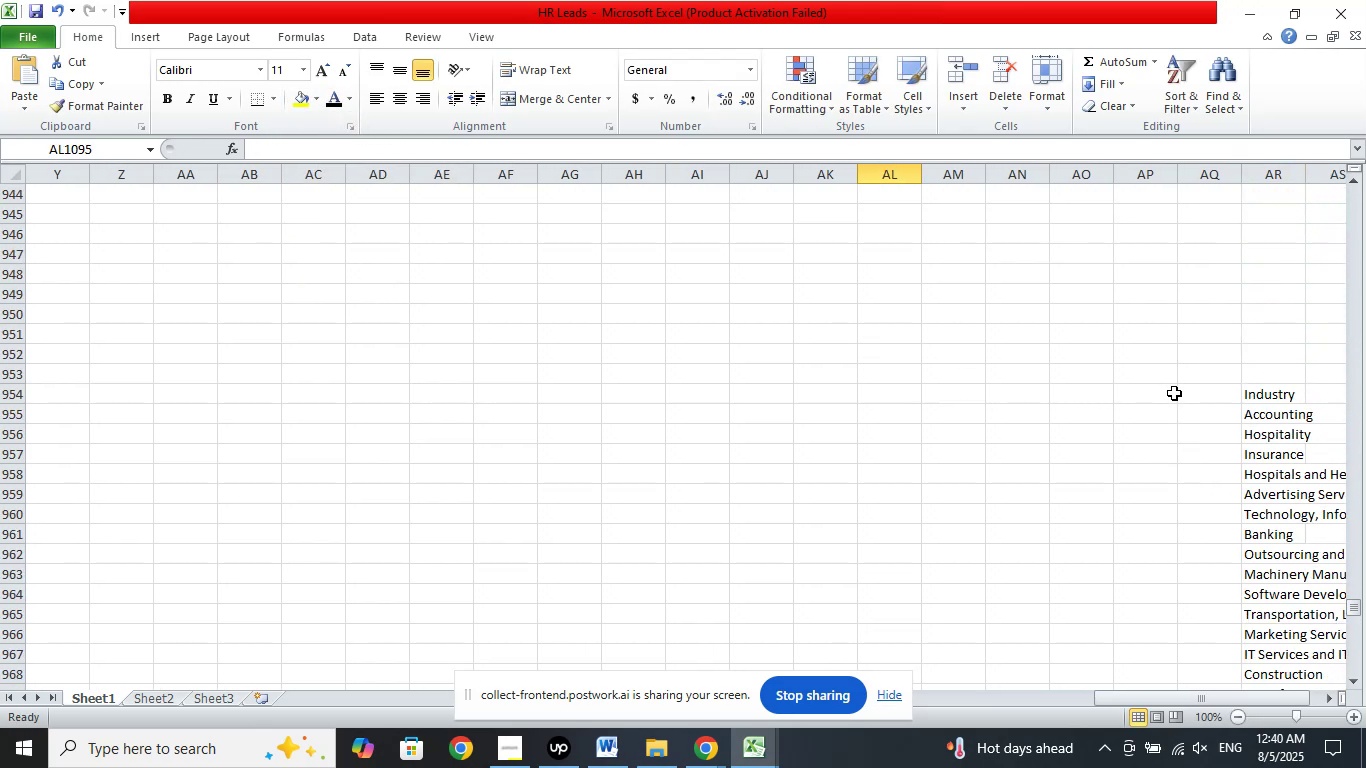 
key(Control+Z)
 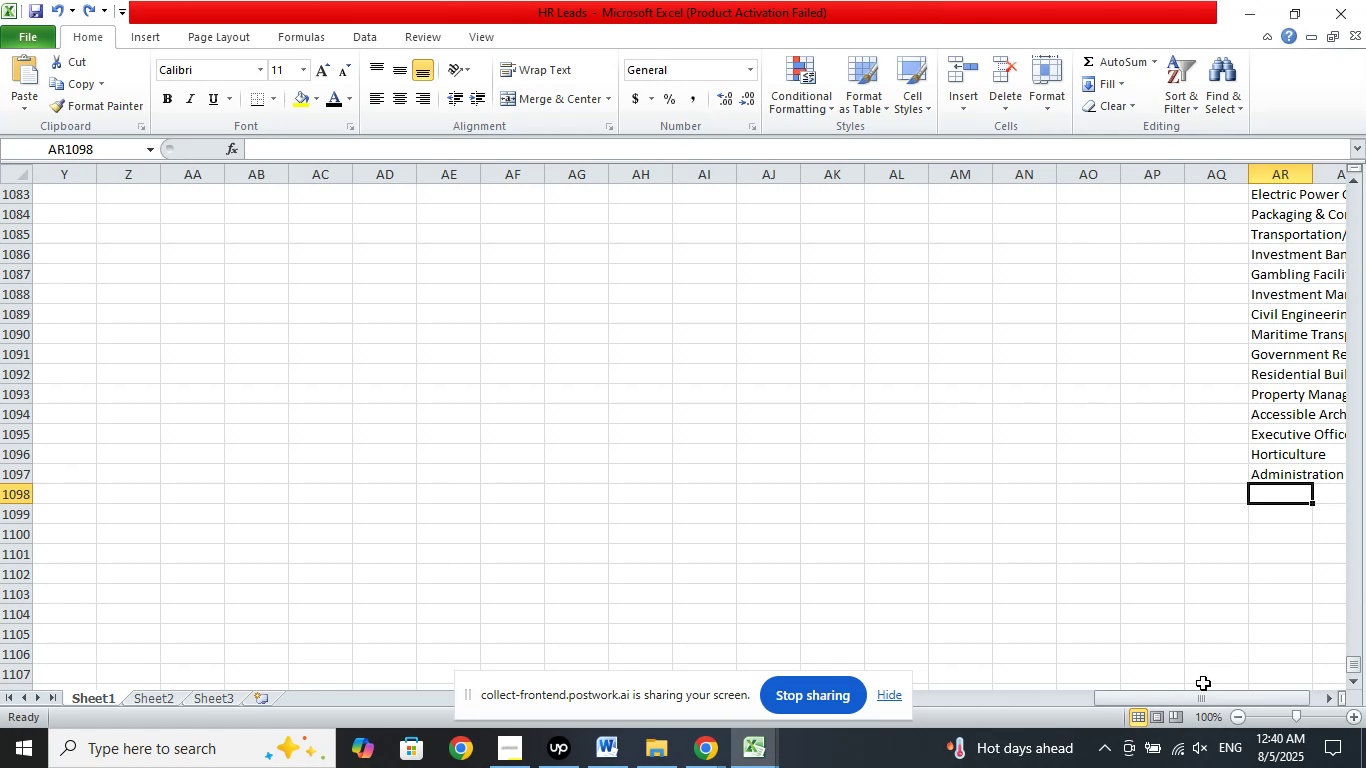 
left_click_drag(start_coordinate=[1205, 693], to_coordinate=[593, 588])
 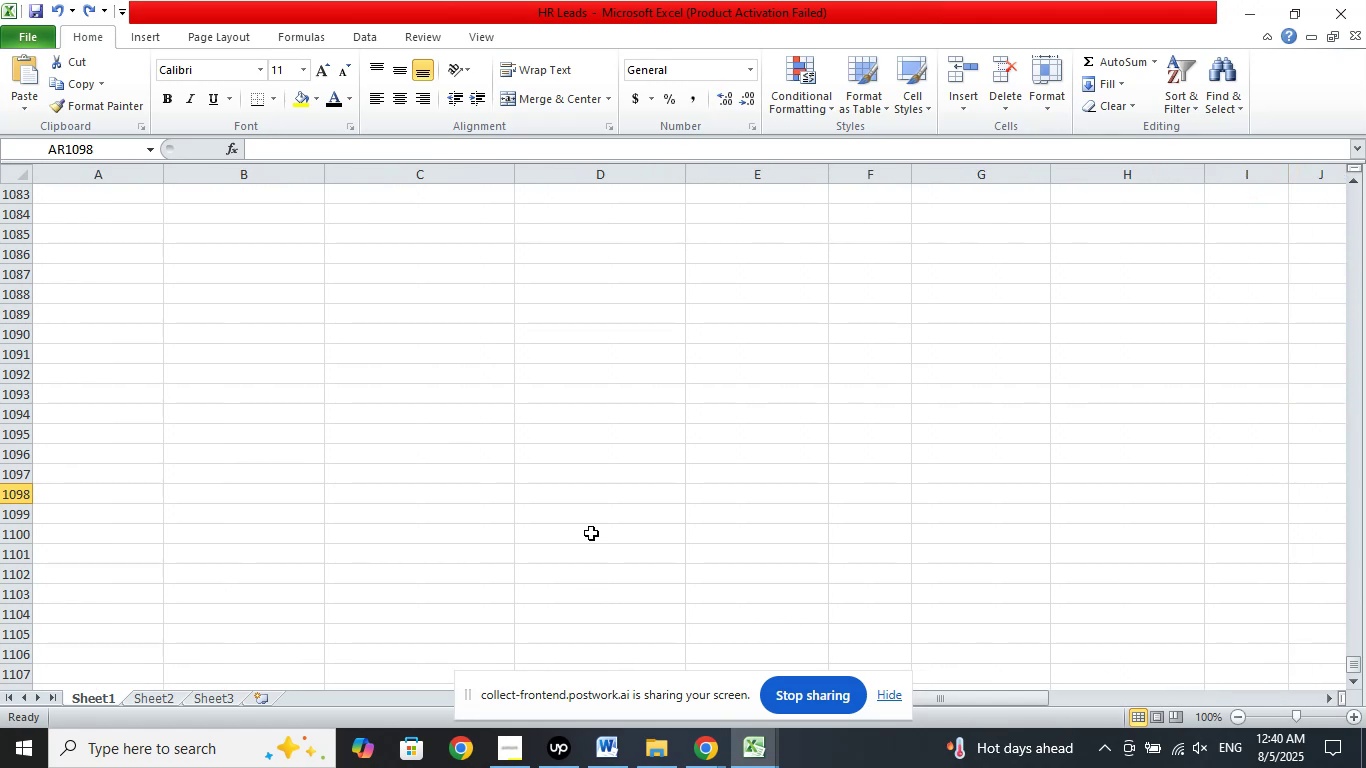 
scroll: coordinate [640, 392], scroll_direction: up, amount: 34.0
 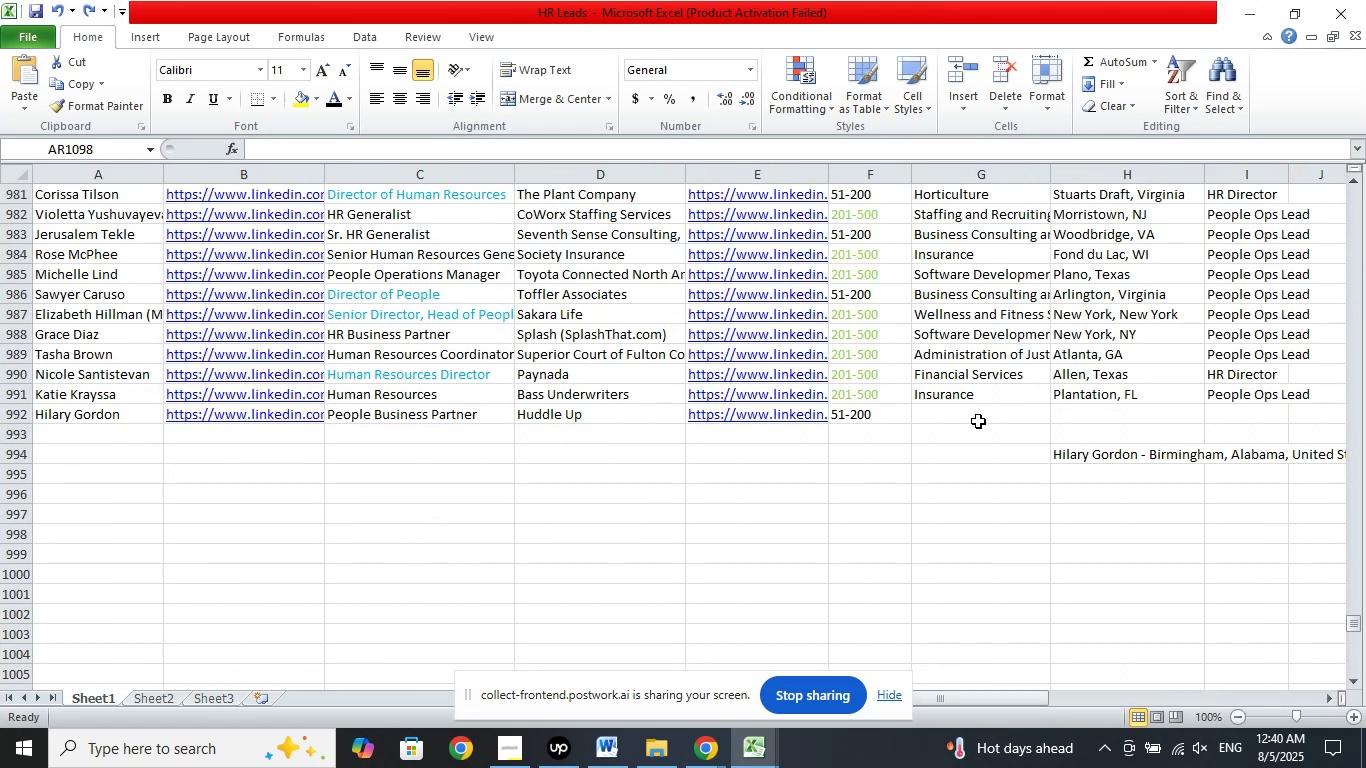 
left_click([978, 419])
 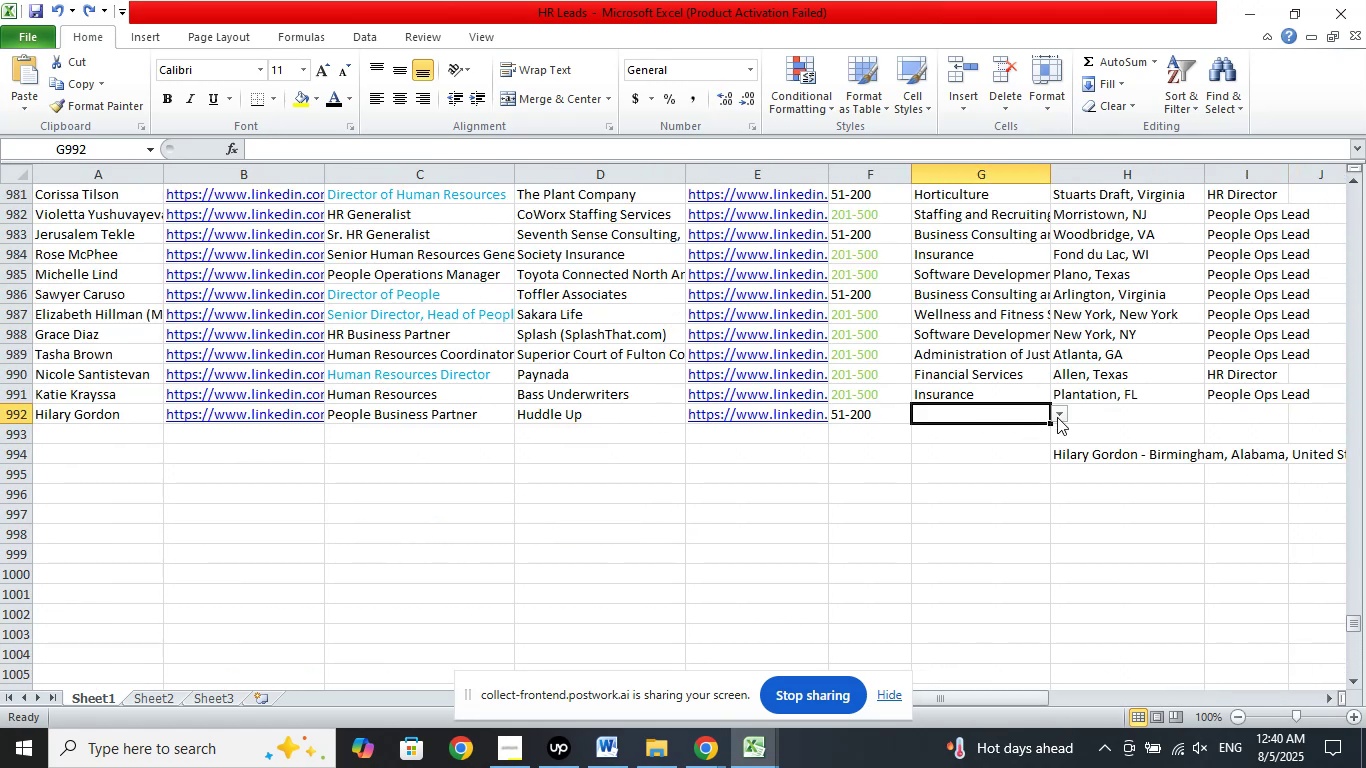 
left_click([1060, 415])
 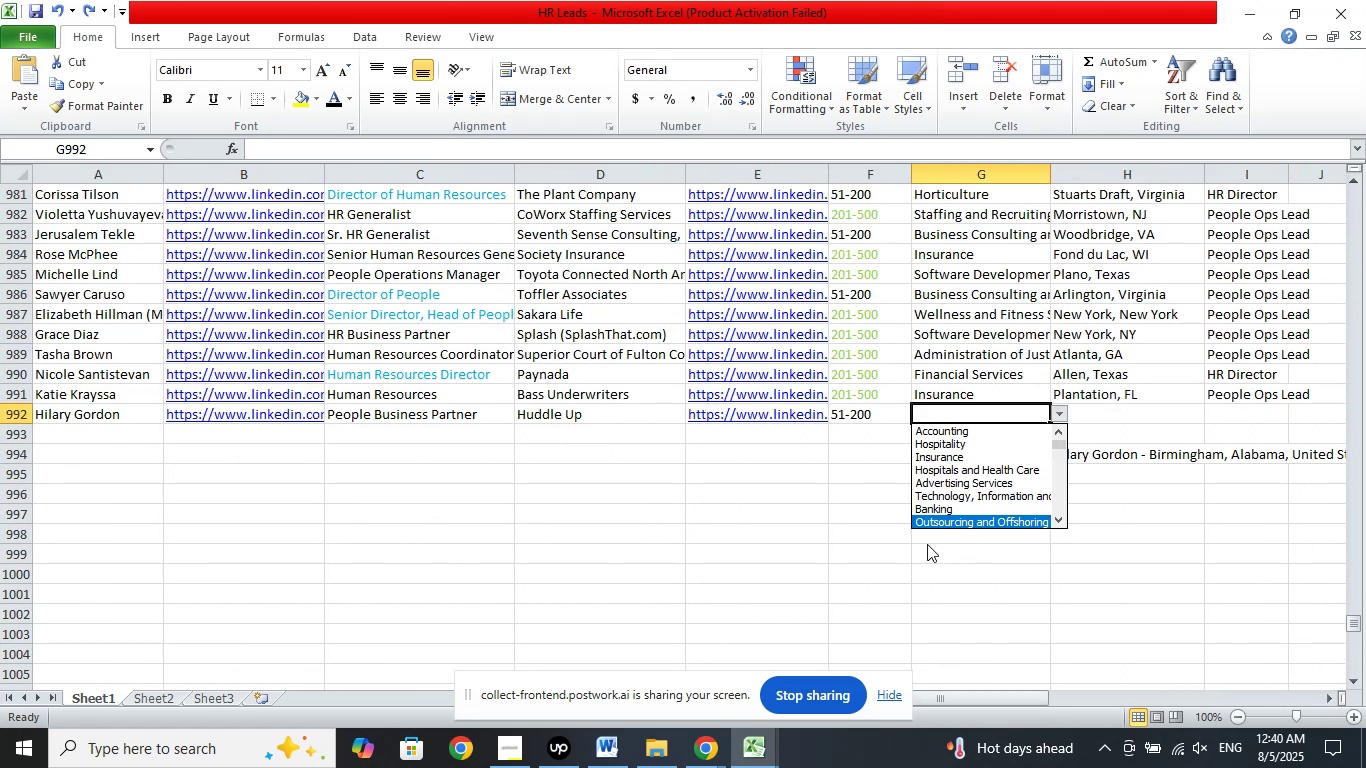 
key(ArrowDown)
 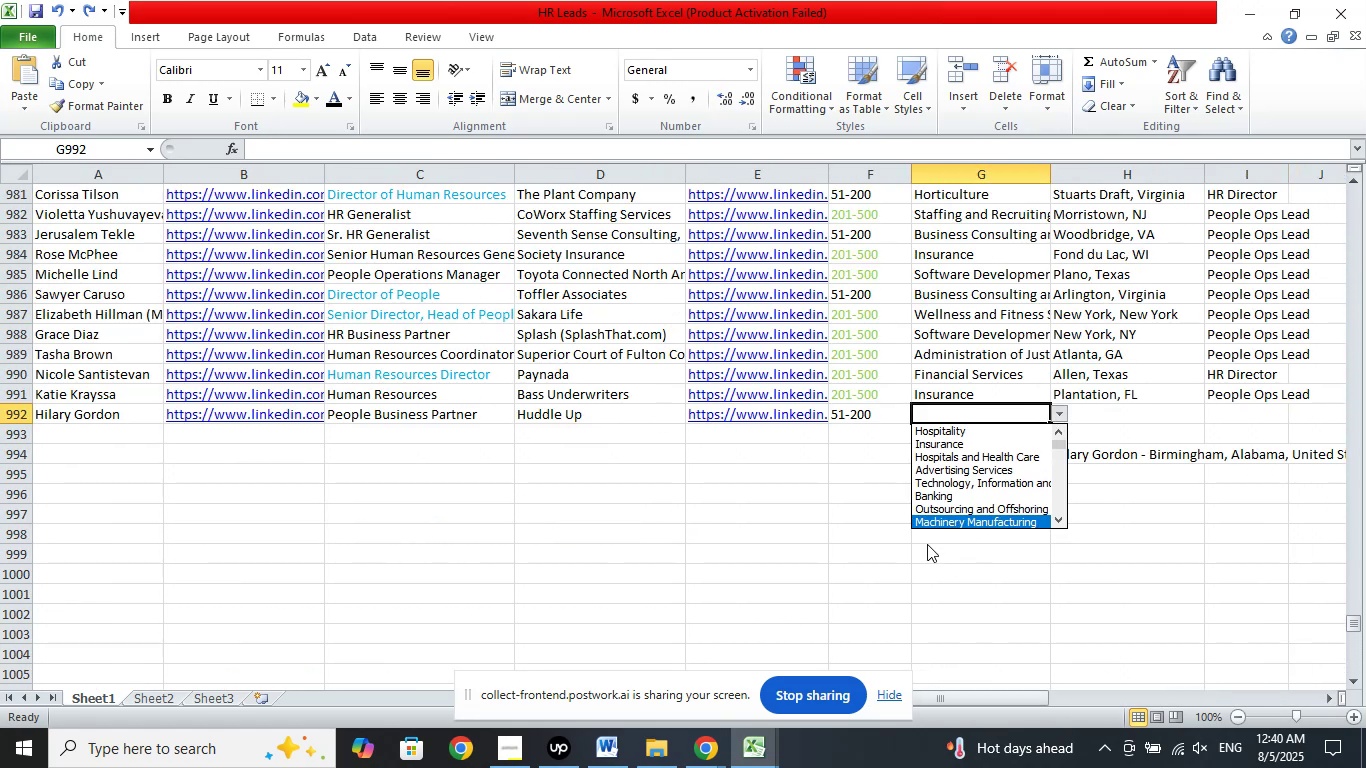 
key(ArrowDown)
 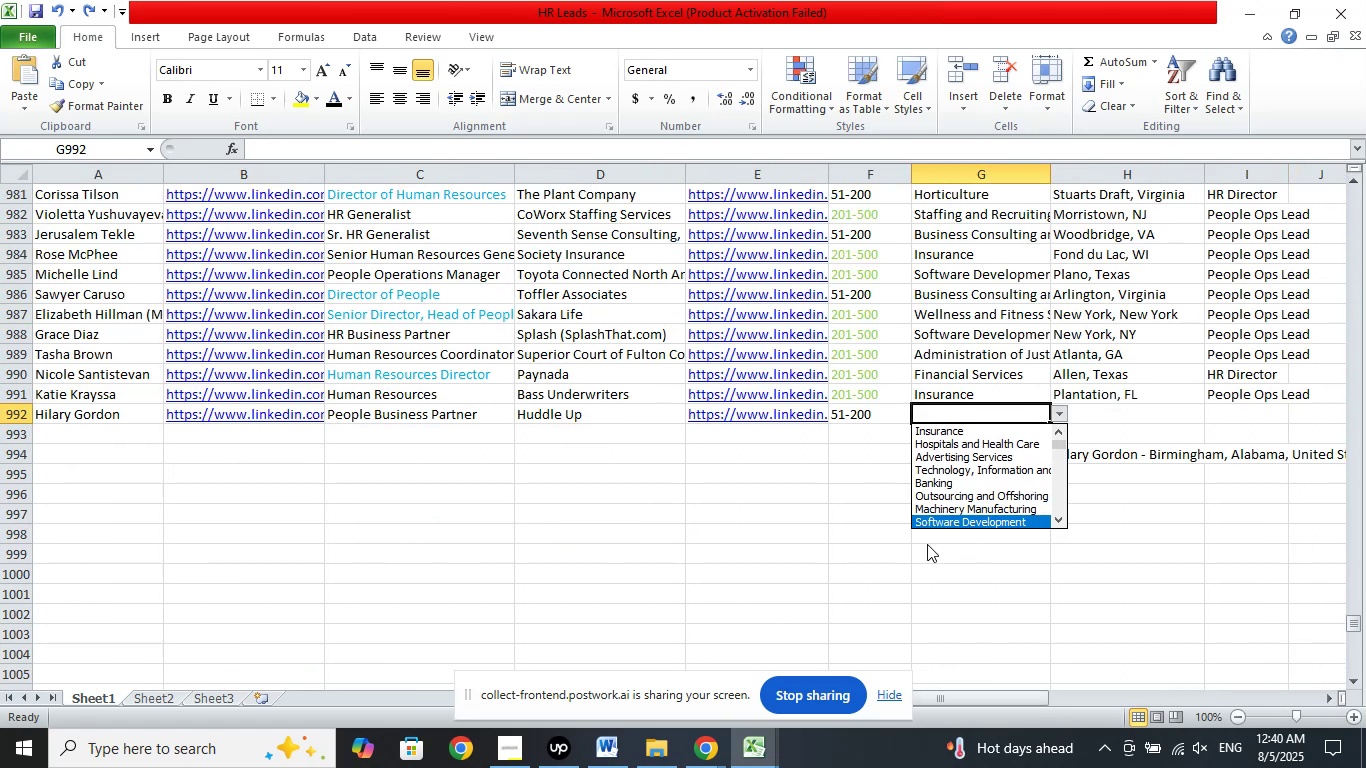 
key(ArrowDown)
 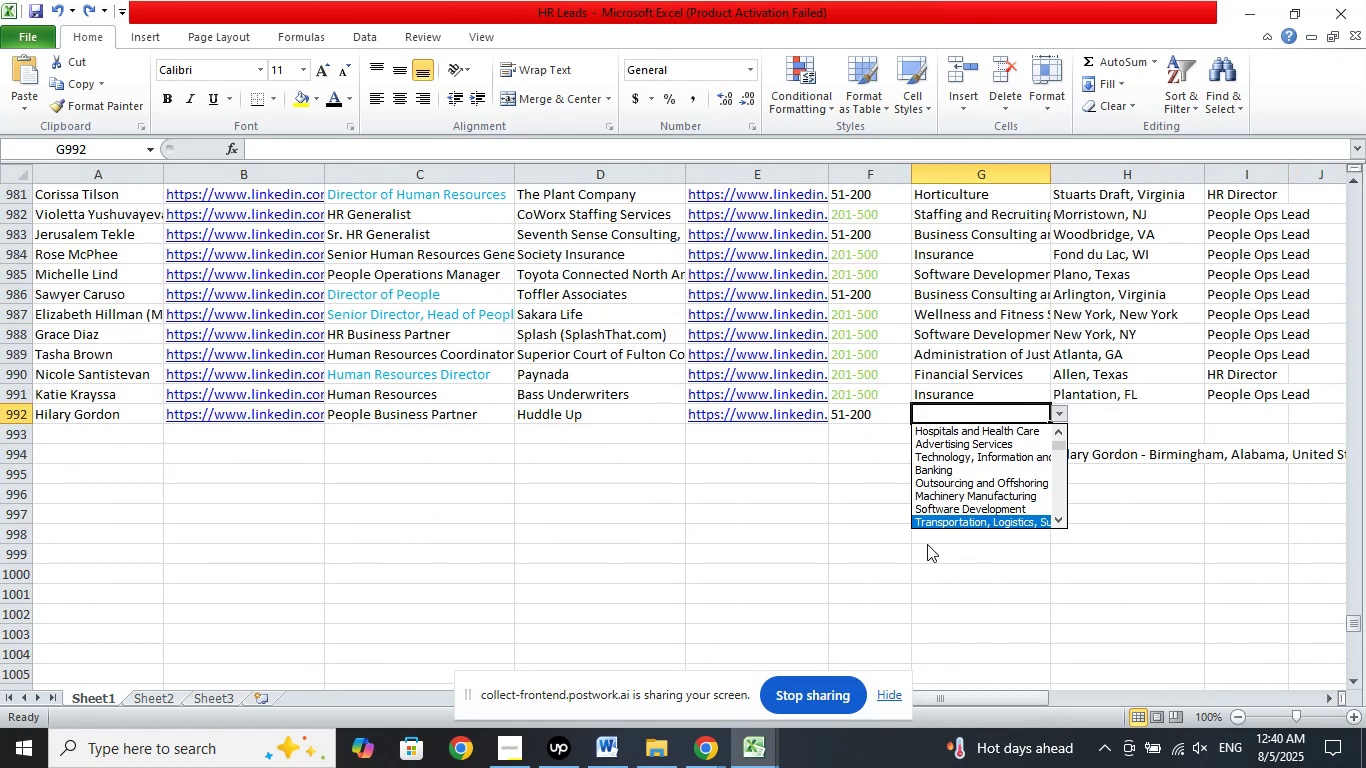 
key(ArrowDown)
 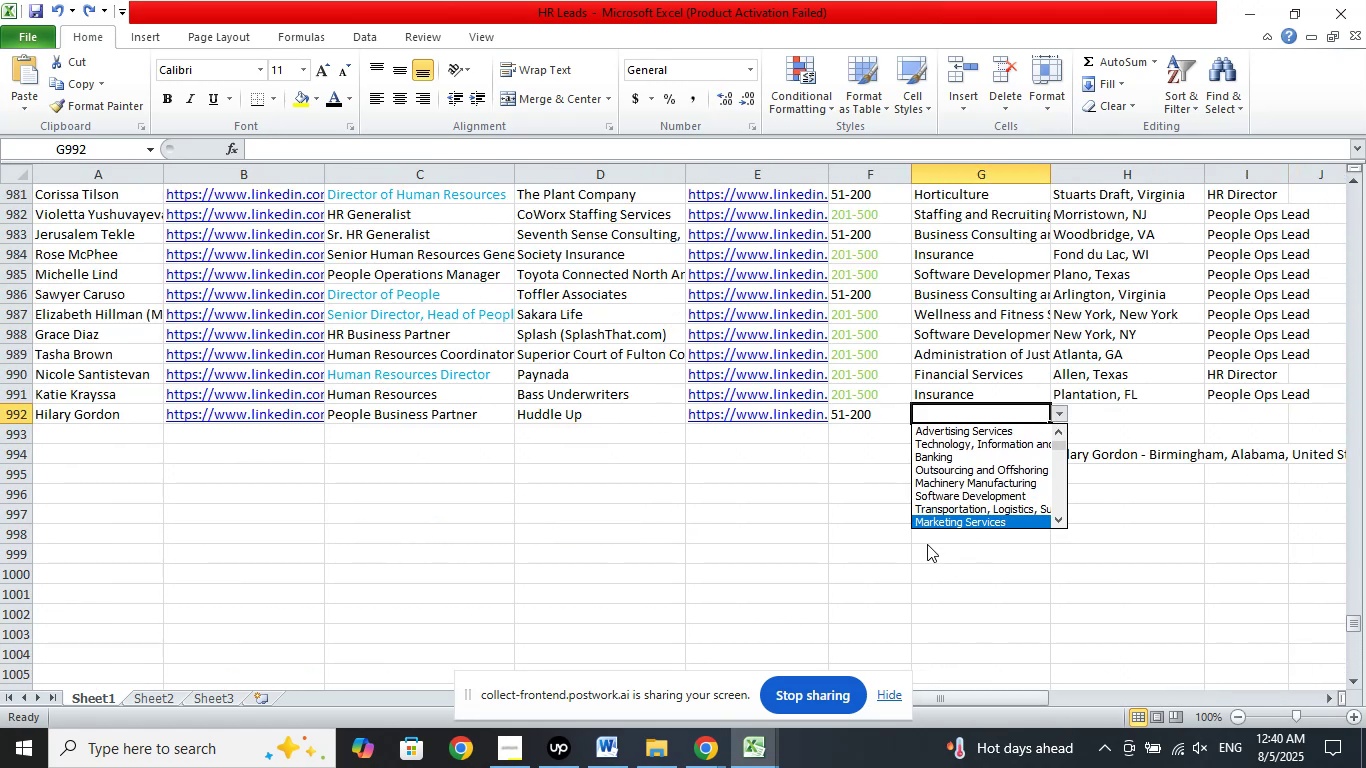 
key(ArrowDown)
 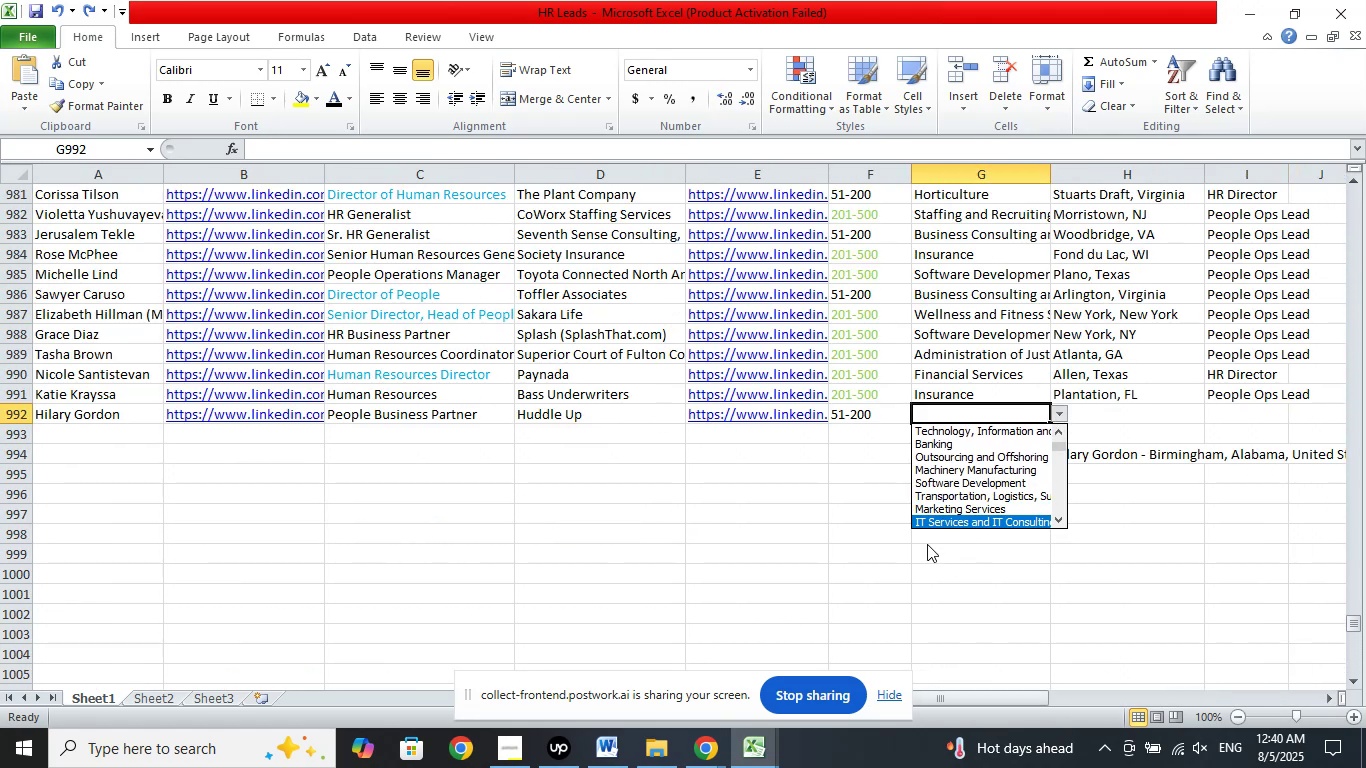 
key(ArrowDown)
 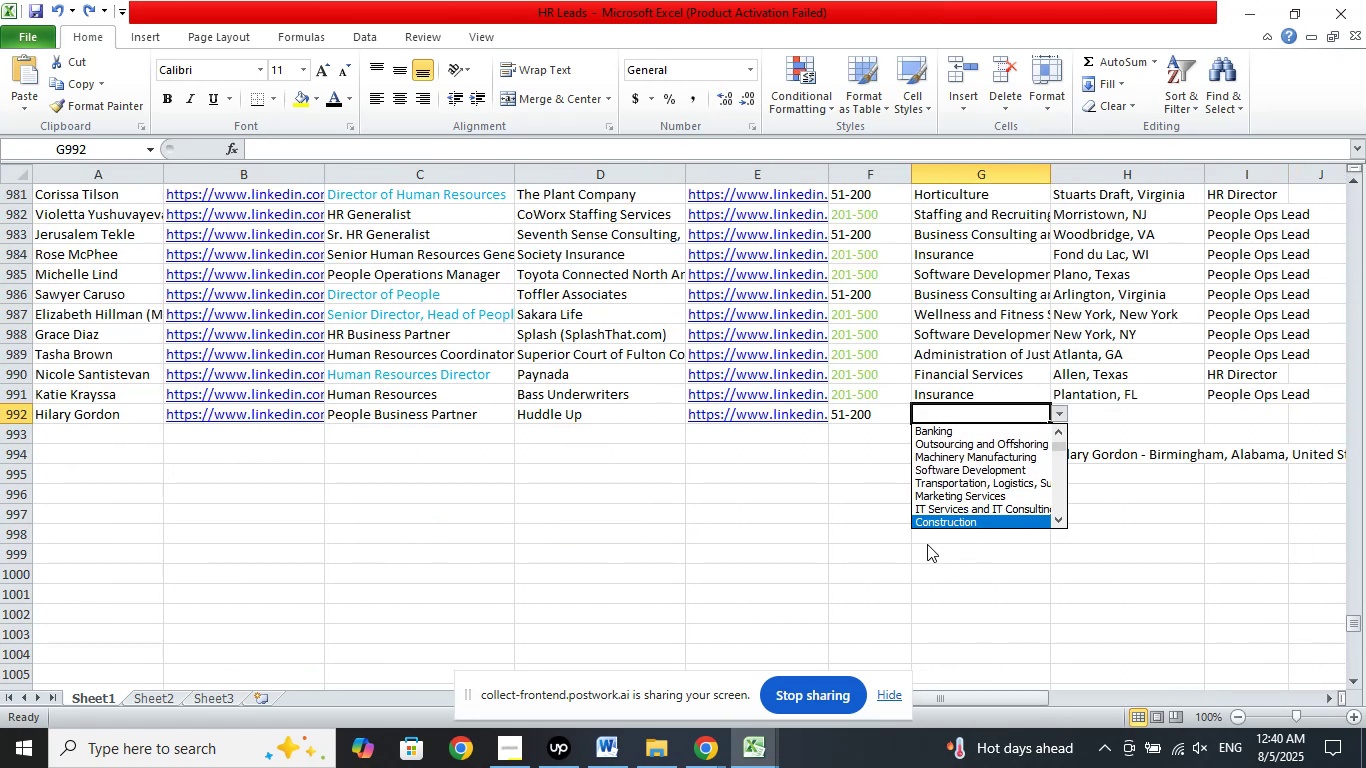 
key(ArrowDown)
 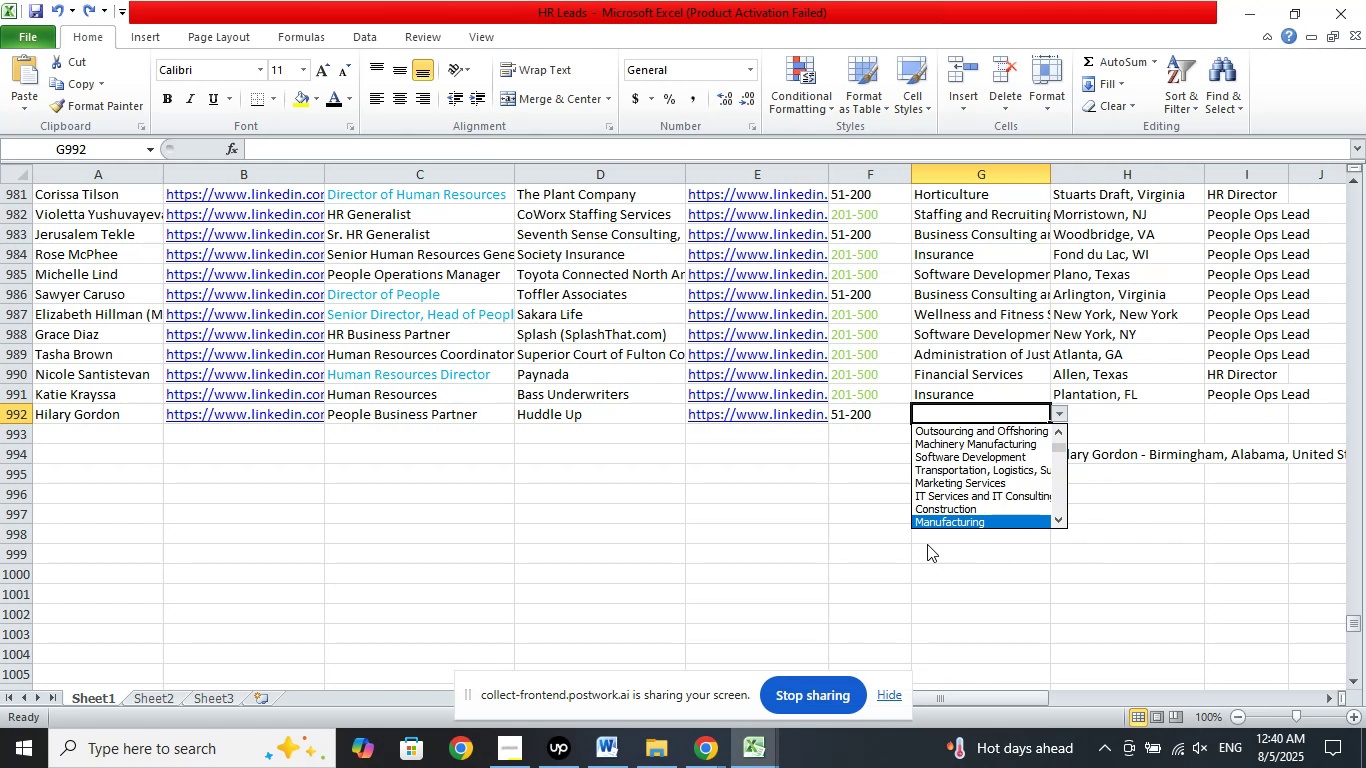 
key(ArrowDown)
 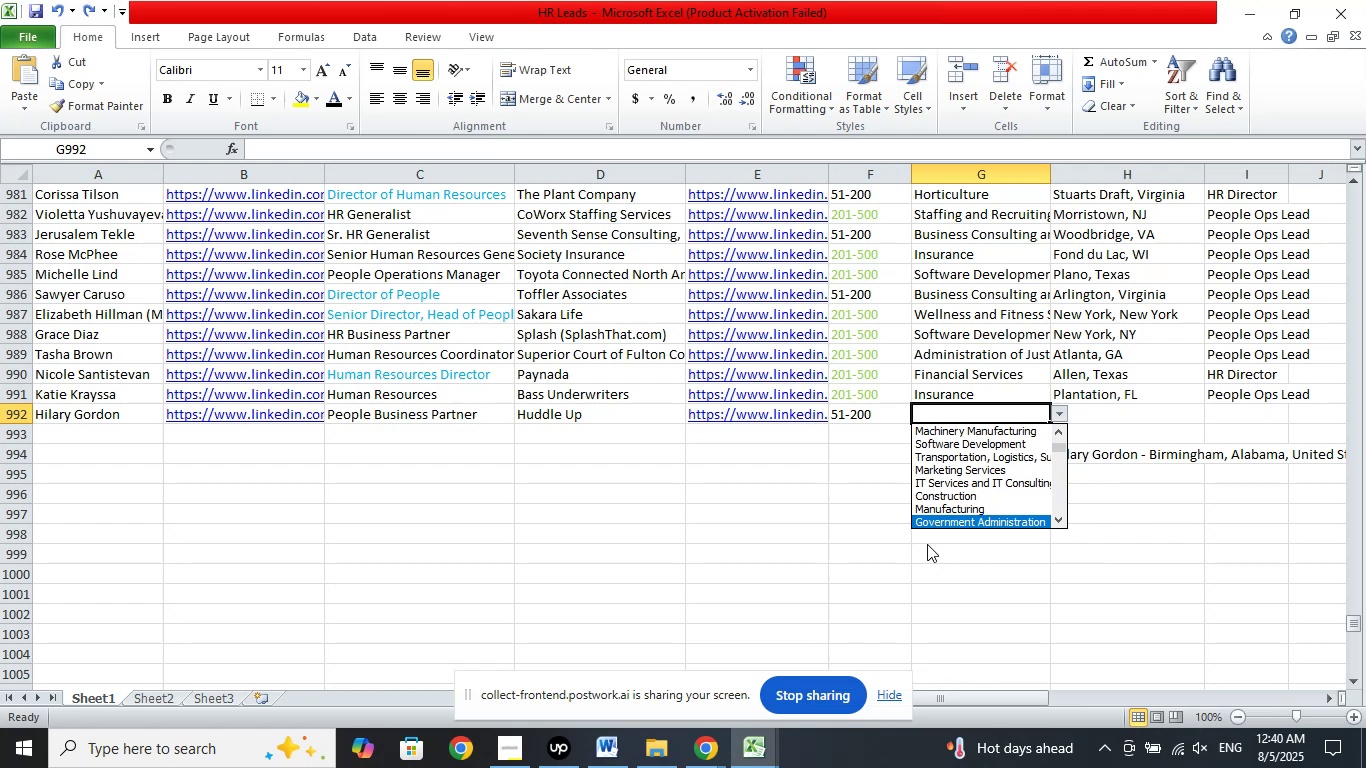 
key(ArrowDown)
 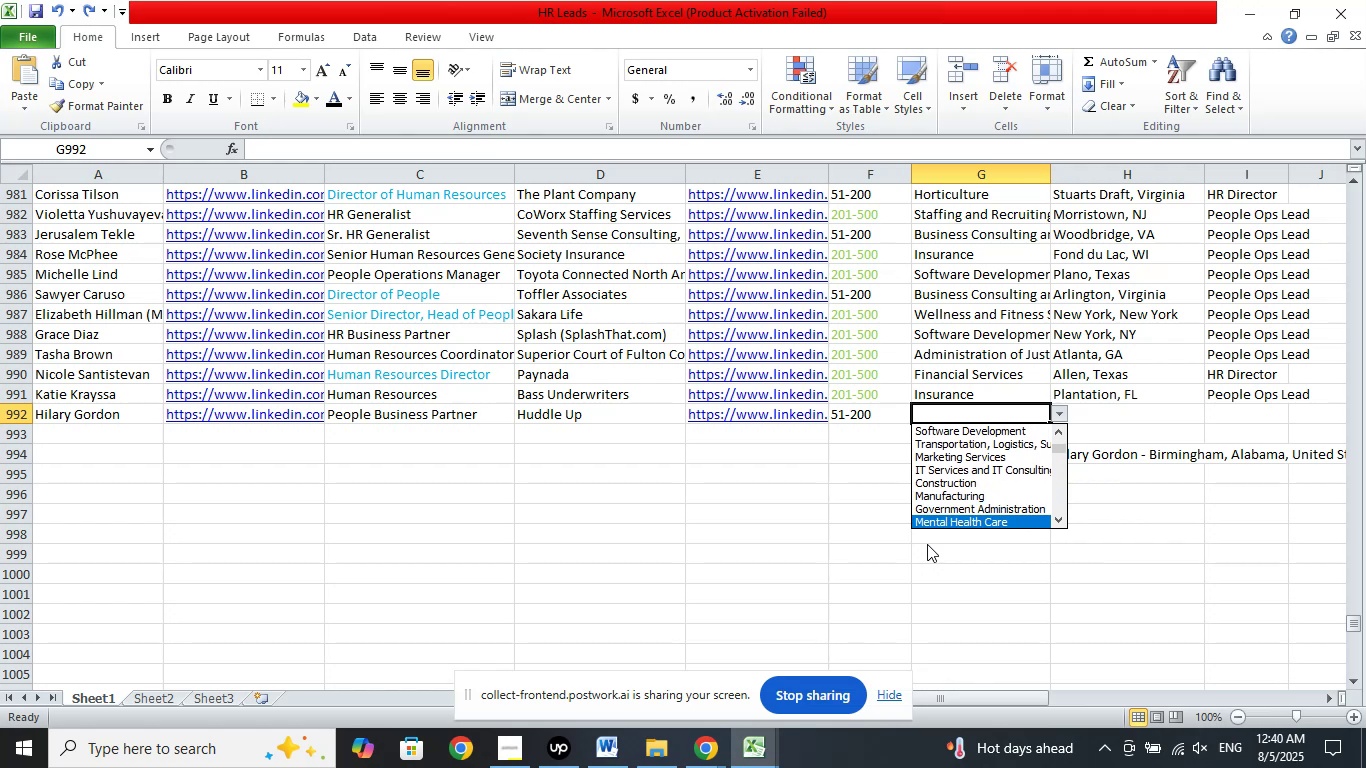 
key(ArrowDown)
 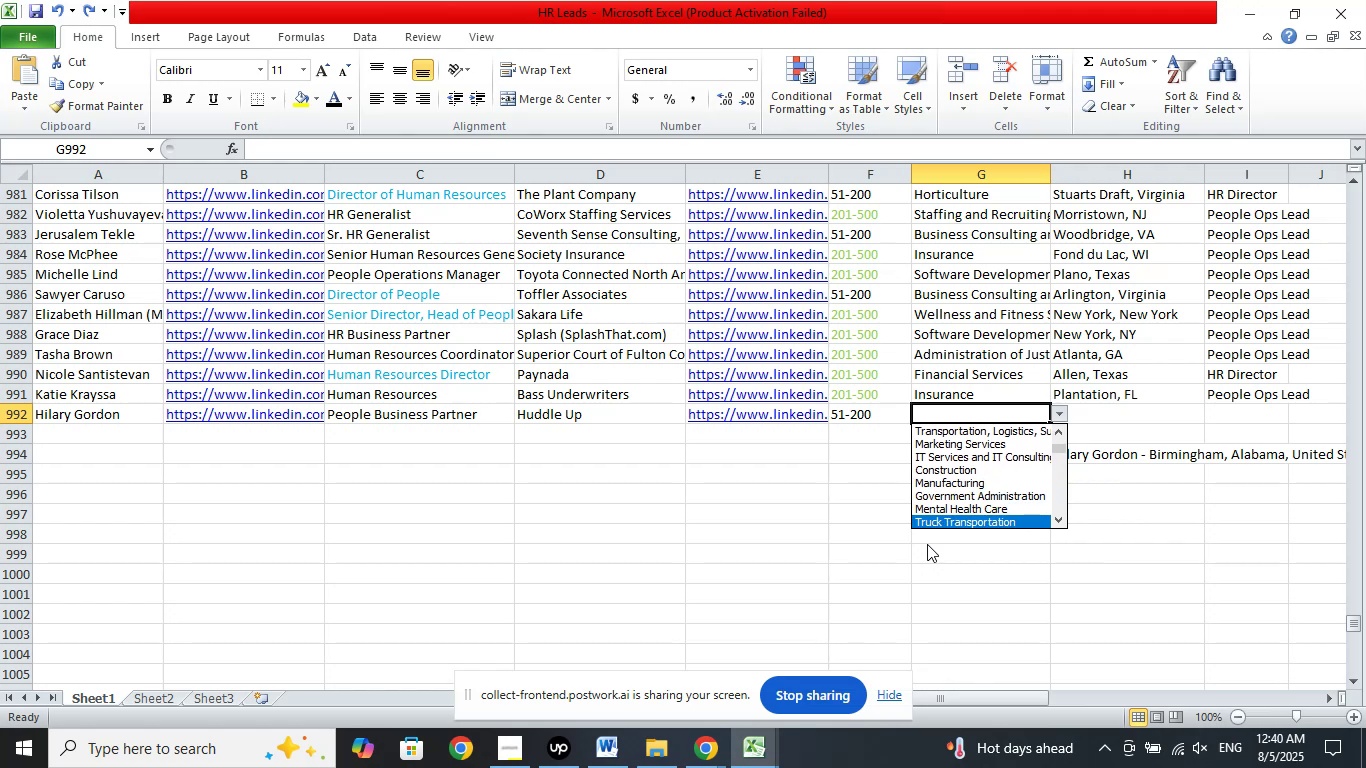 
key(ArrowDown)
 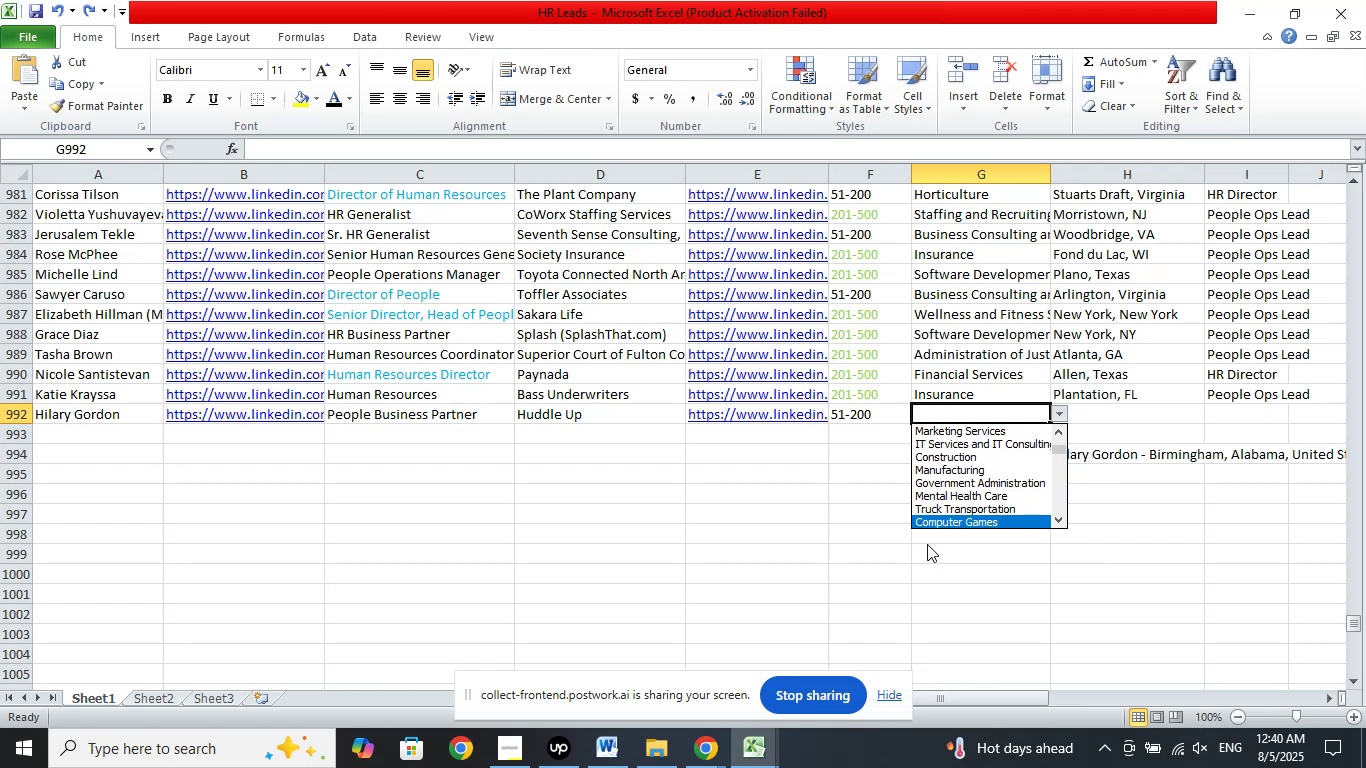 
key(ArrowDown)
 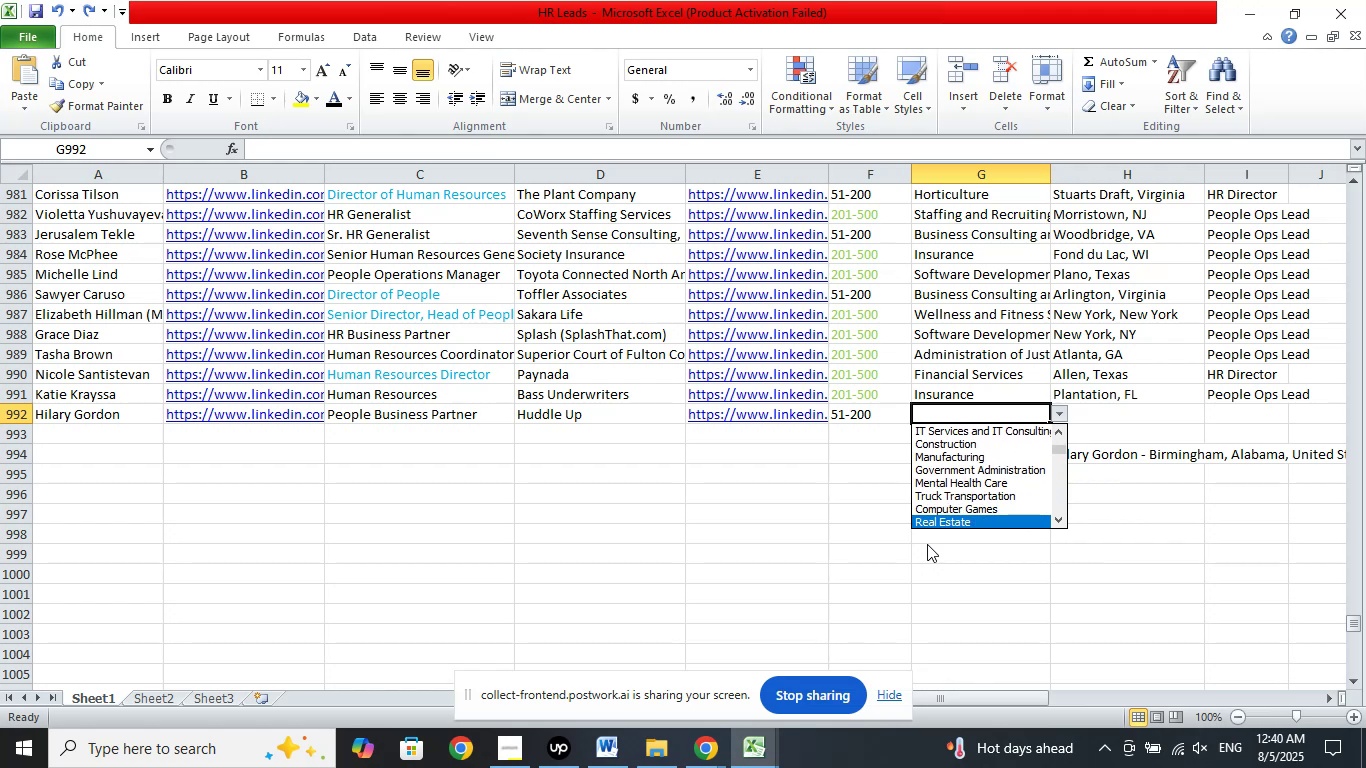 
key(ArrowDown)
 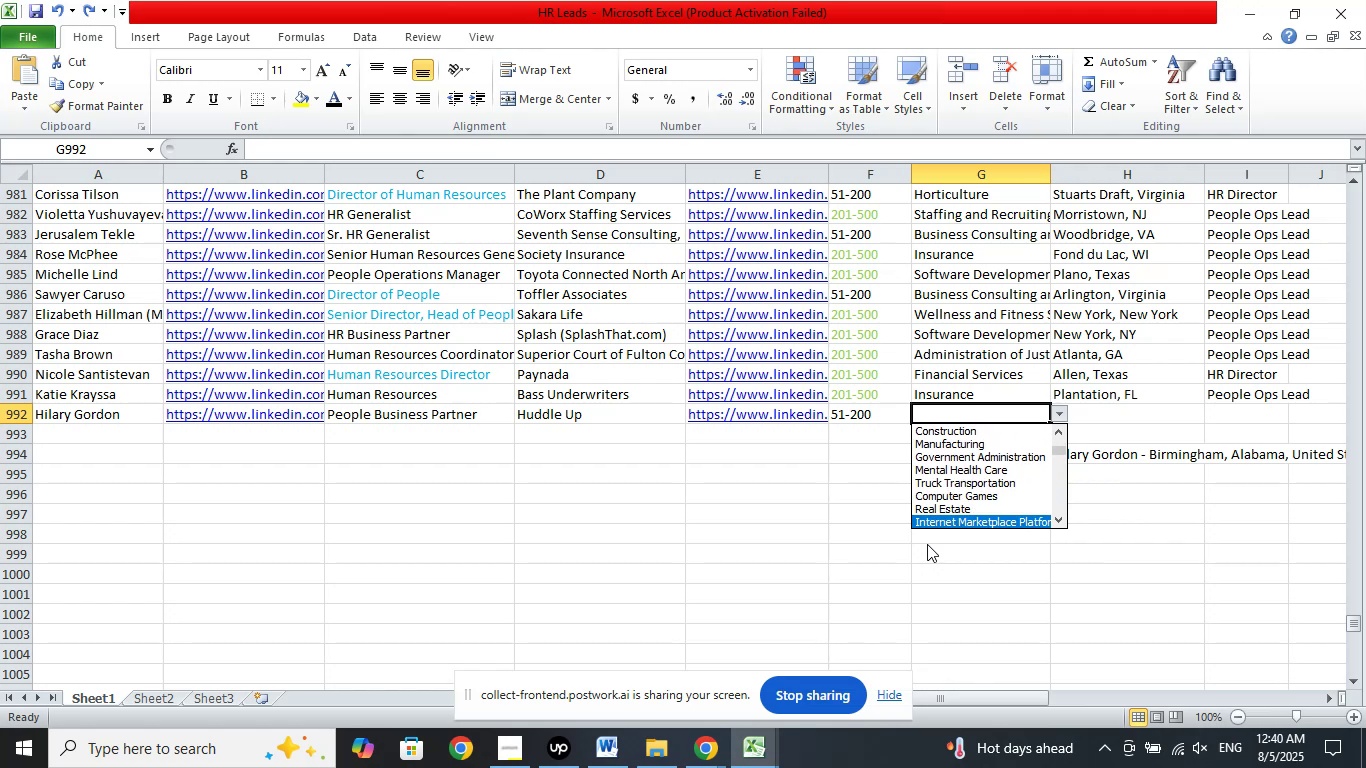 
key(ArrowDown)
 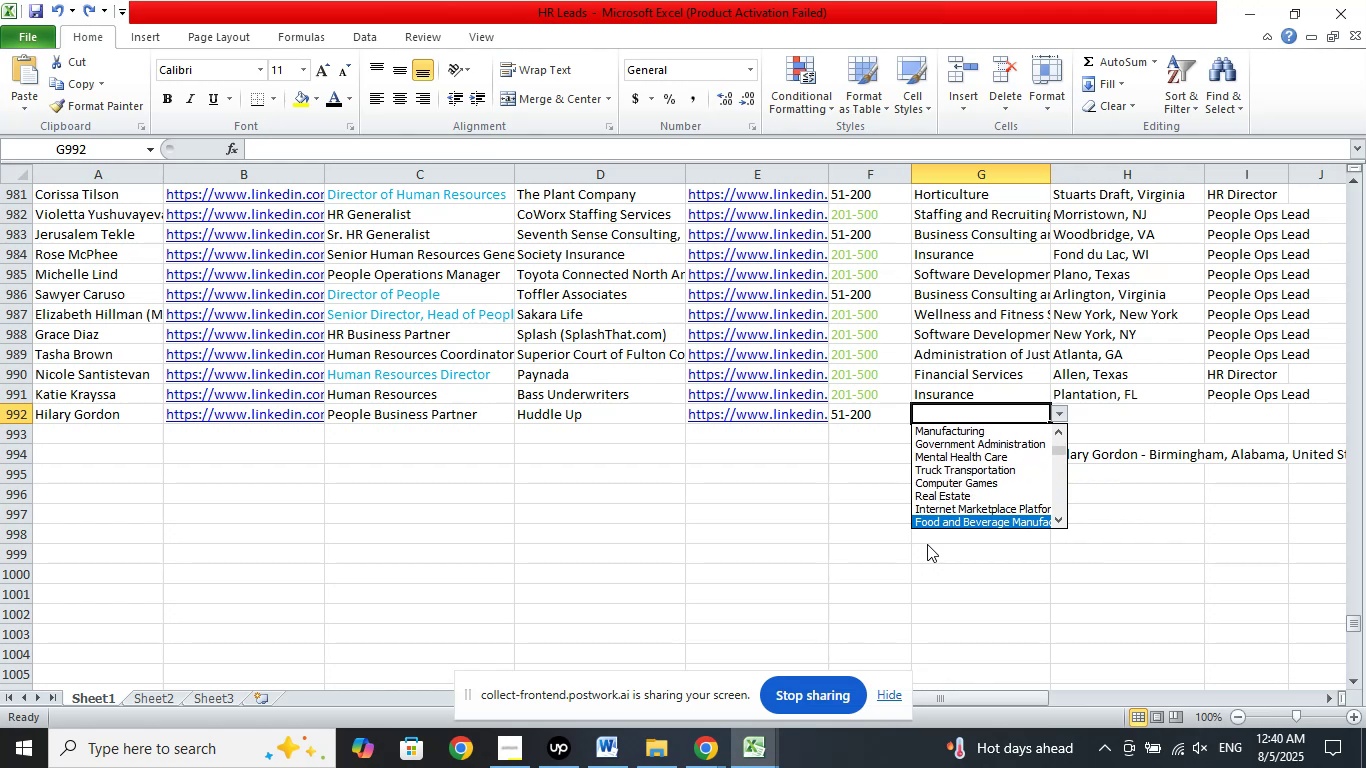 
key(ArrowDown)
 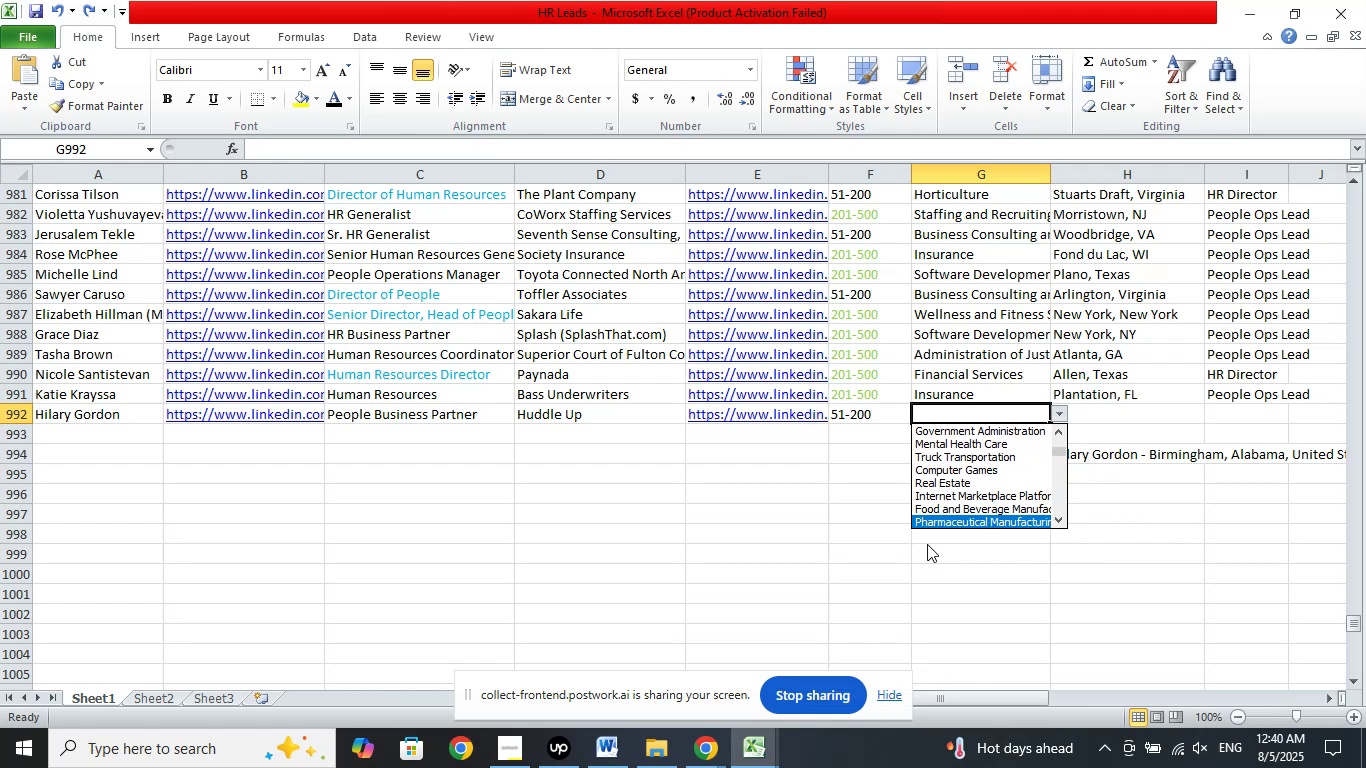 
key(ArrowDown)
 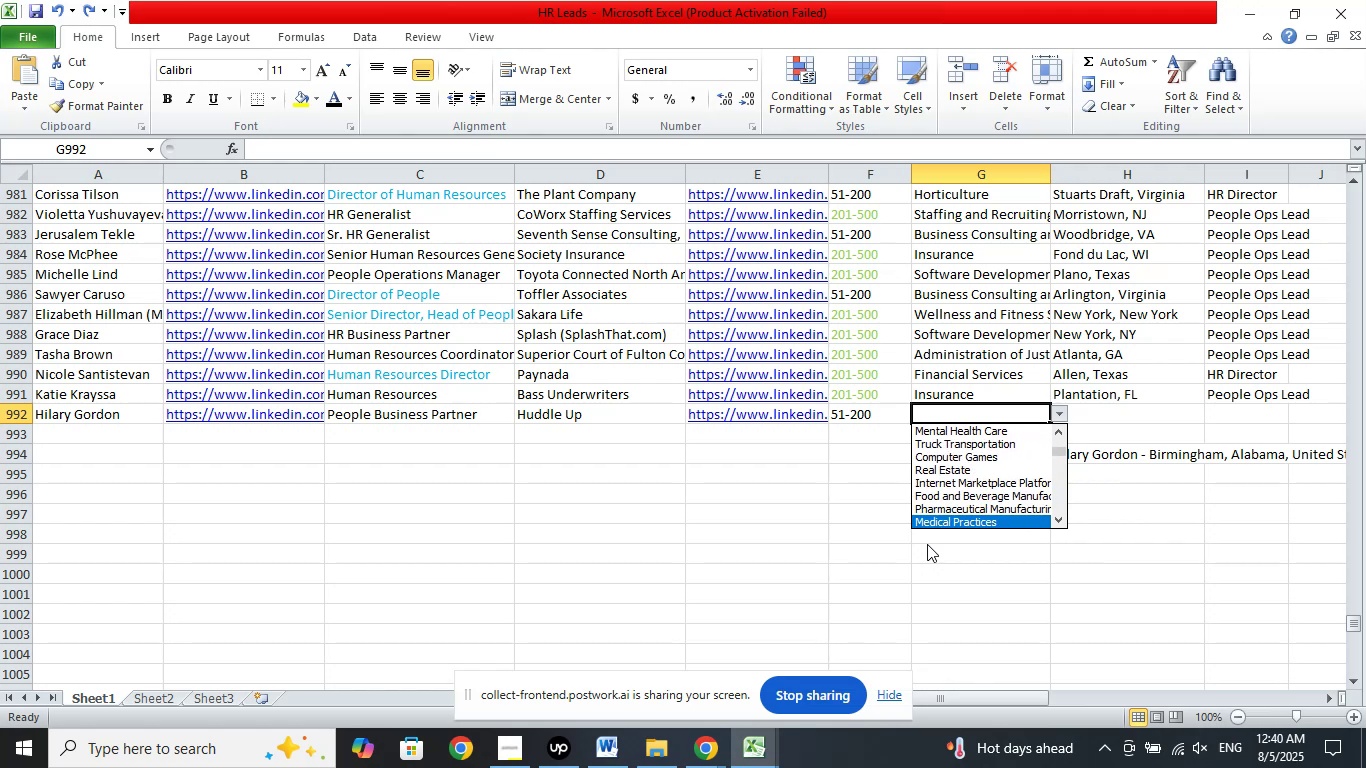 
key(ArrowDown)
 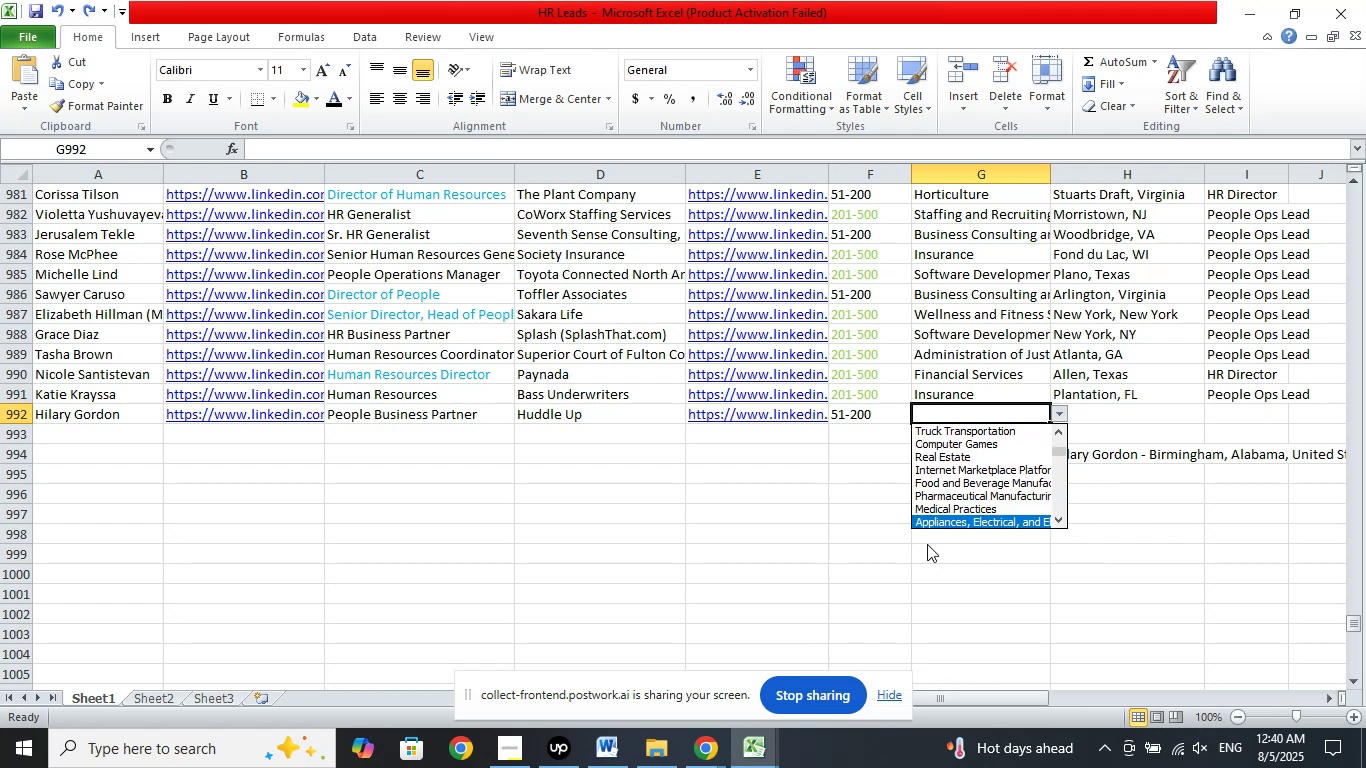 
key(ArrowDown)
 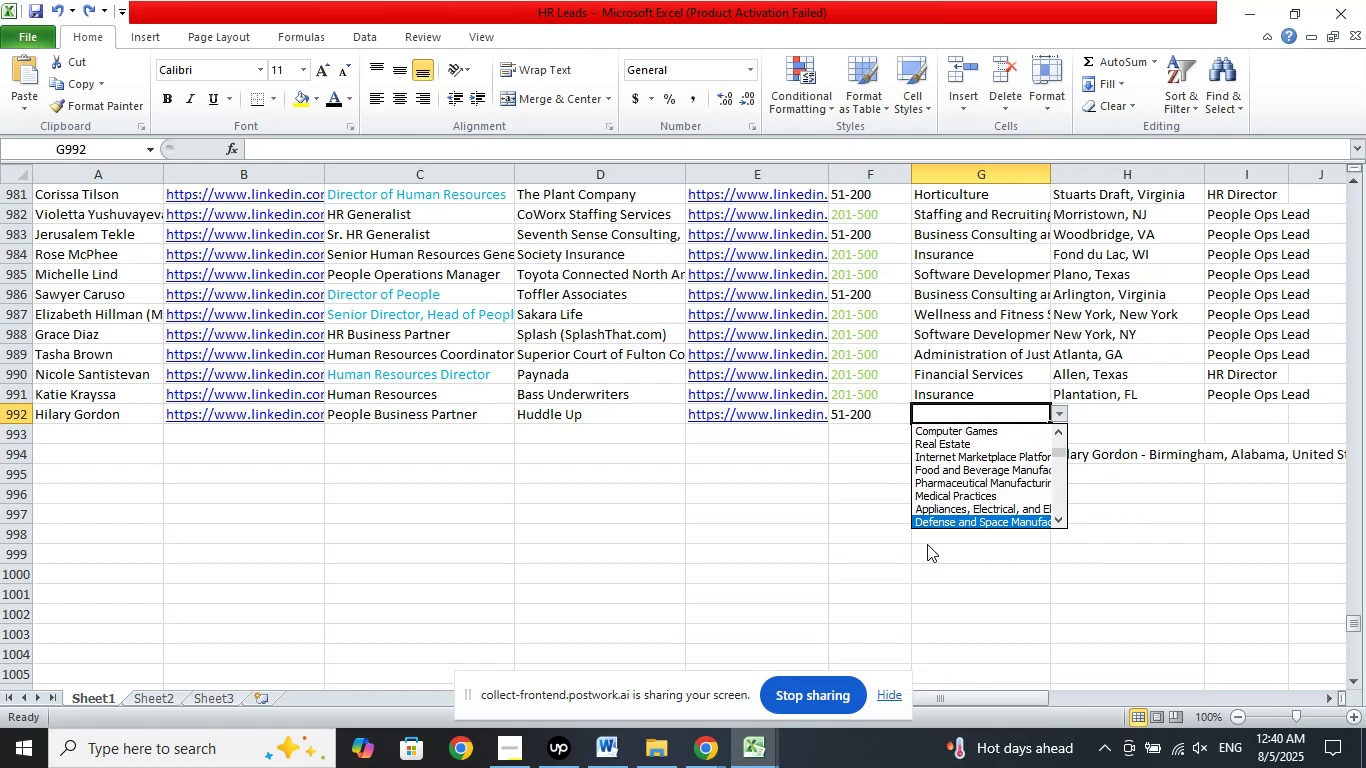 
key(ArrowDown)
 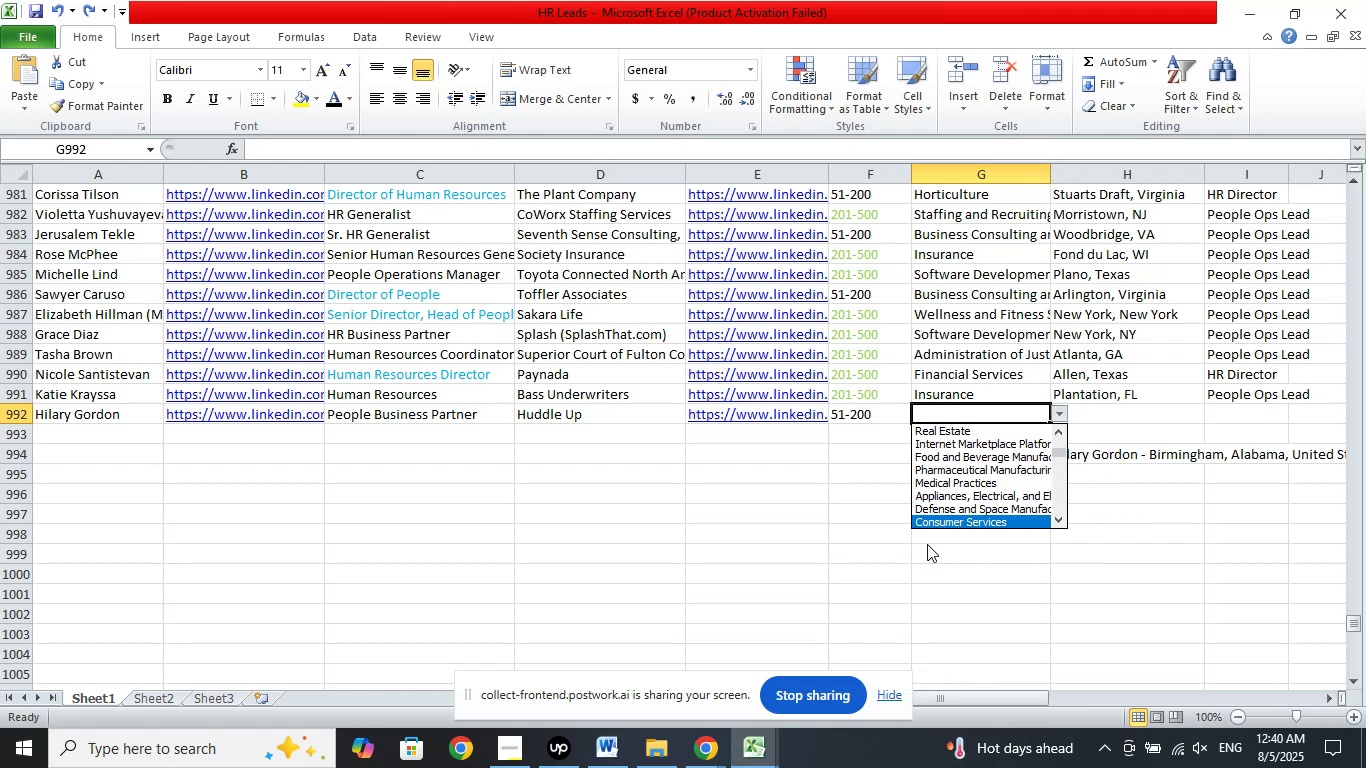 
key(ArrowDown)
 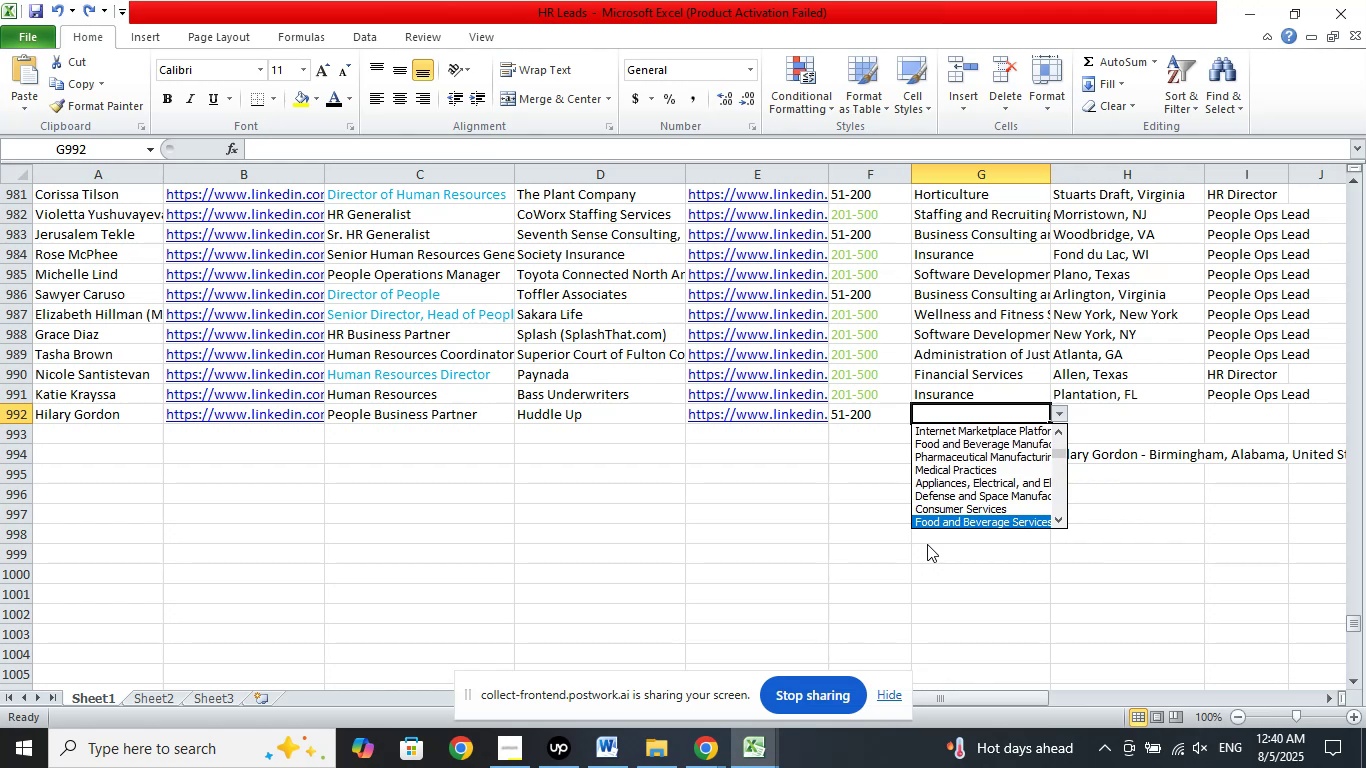 
key(ArrowDown)
 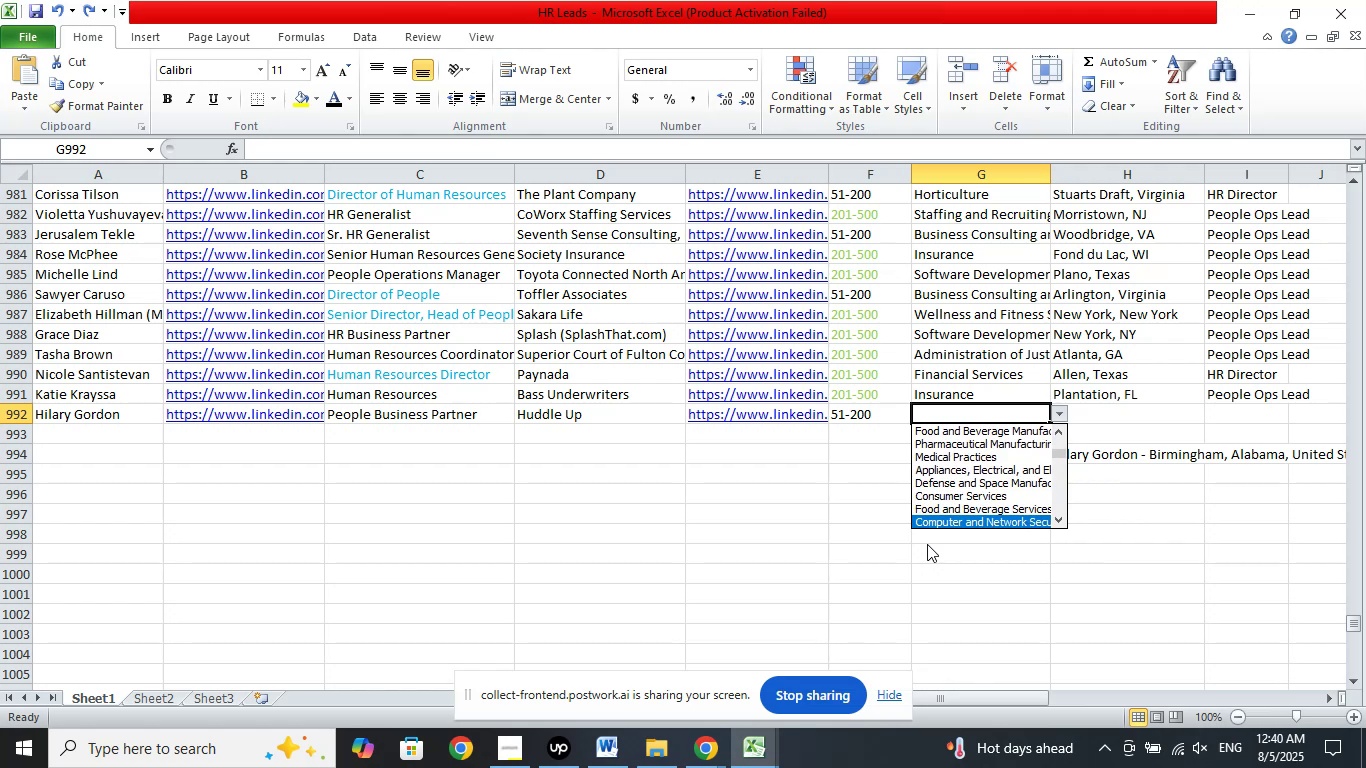 
key(ArrowDown)
 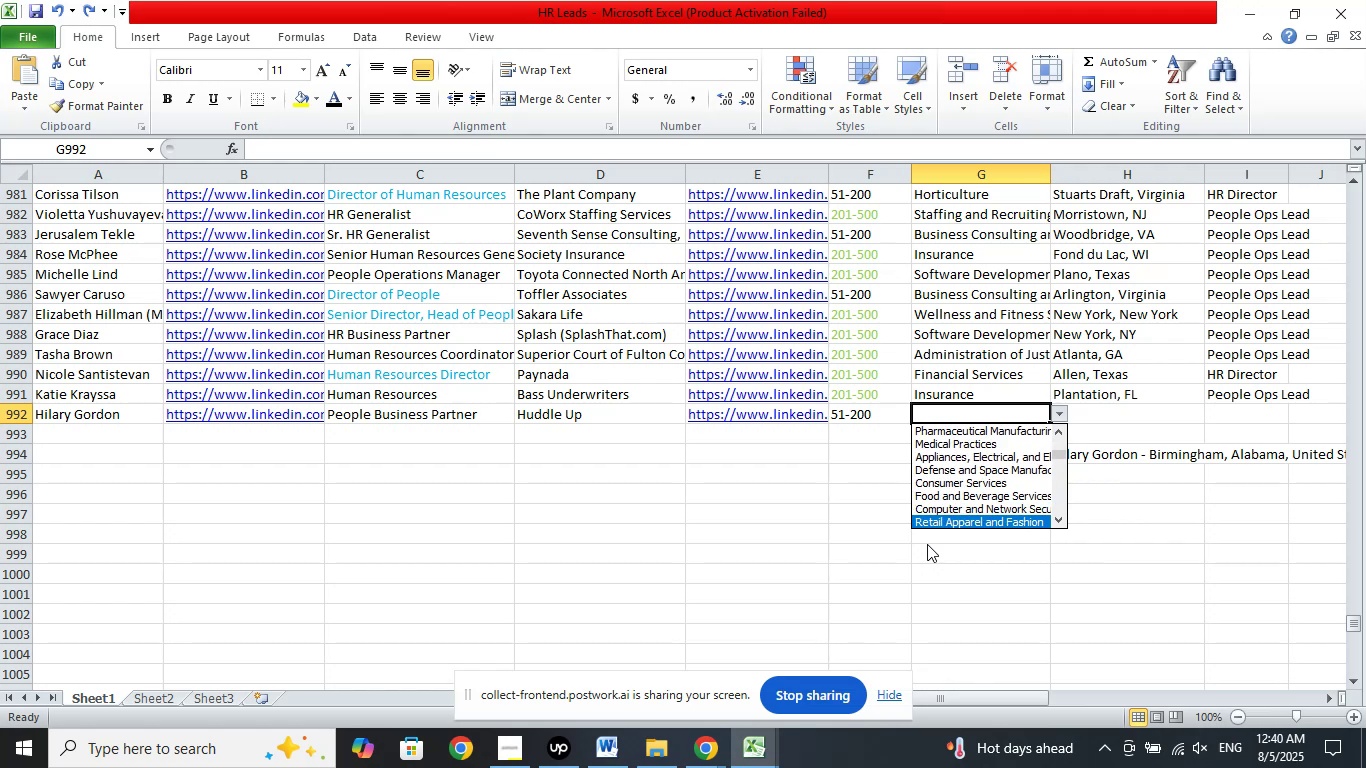 
key(ArrowDown)
 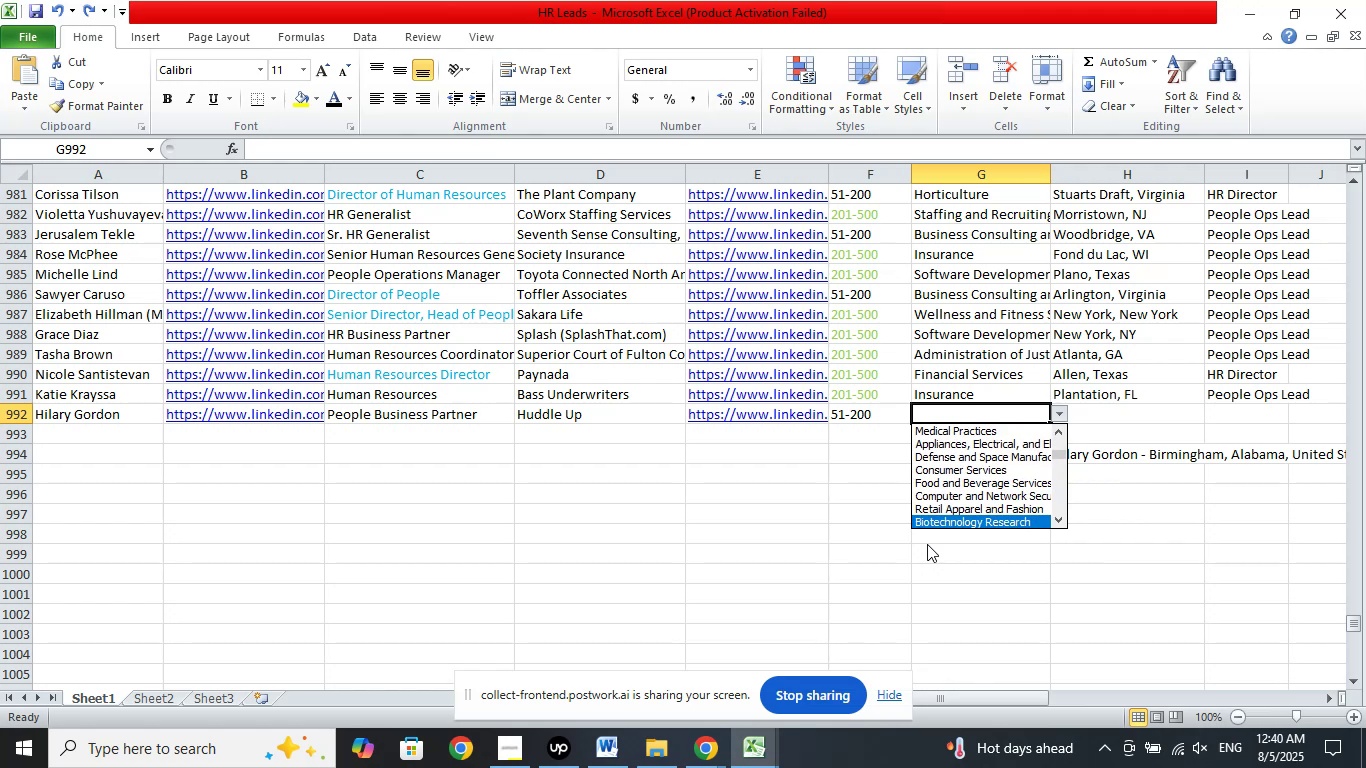 
key(ArrowDown)
 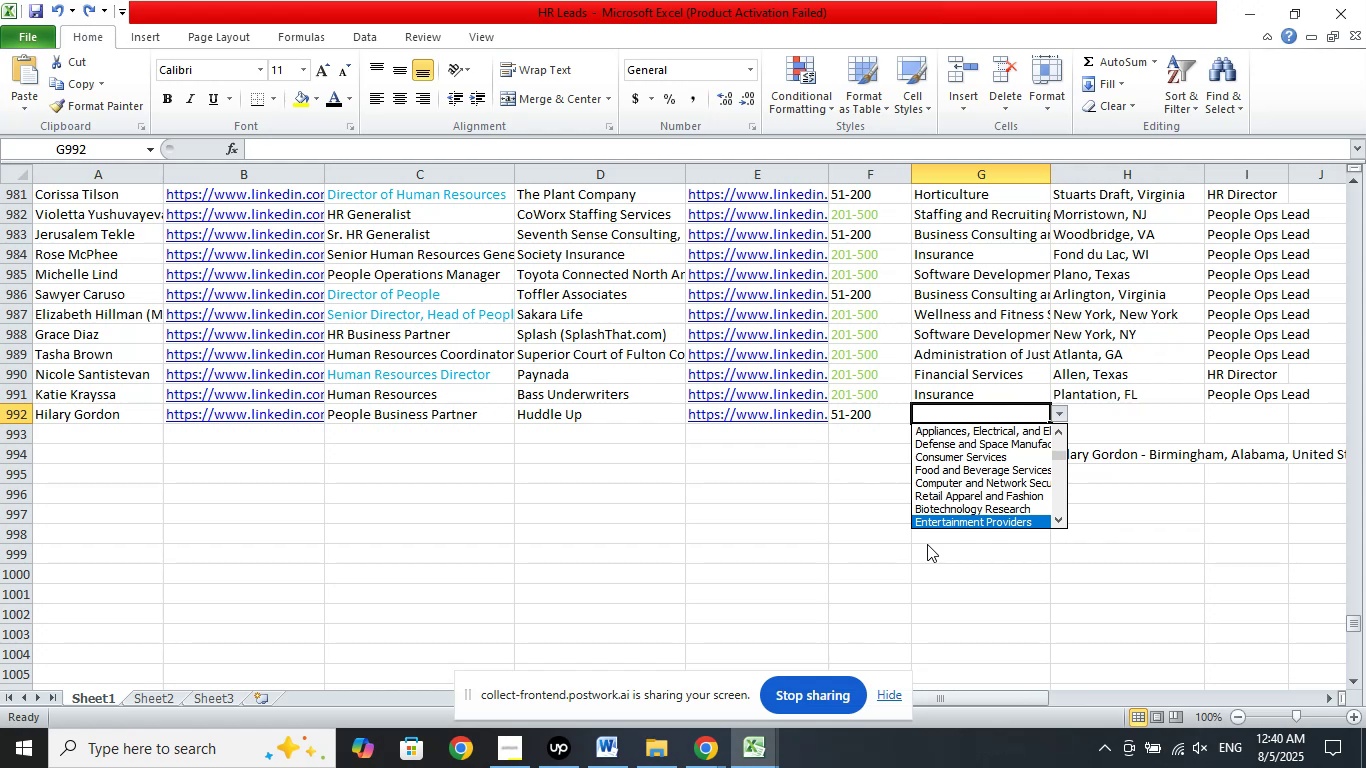 
wait(7.35)
 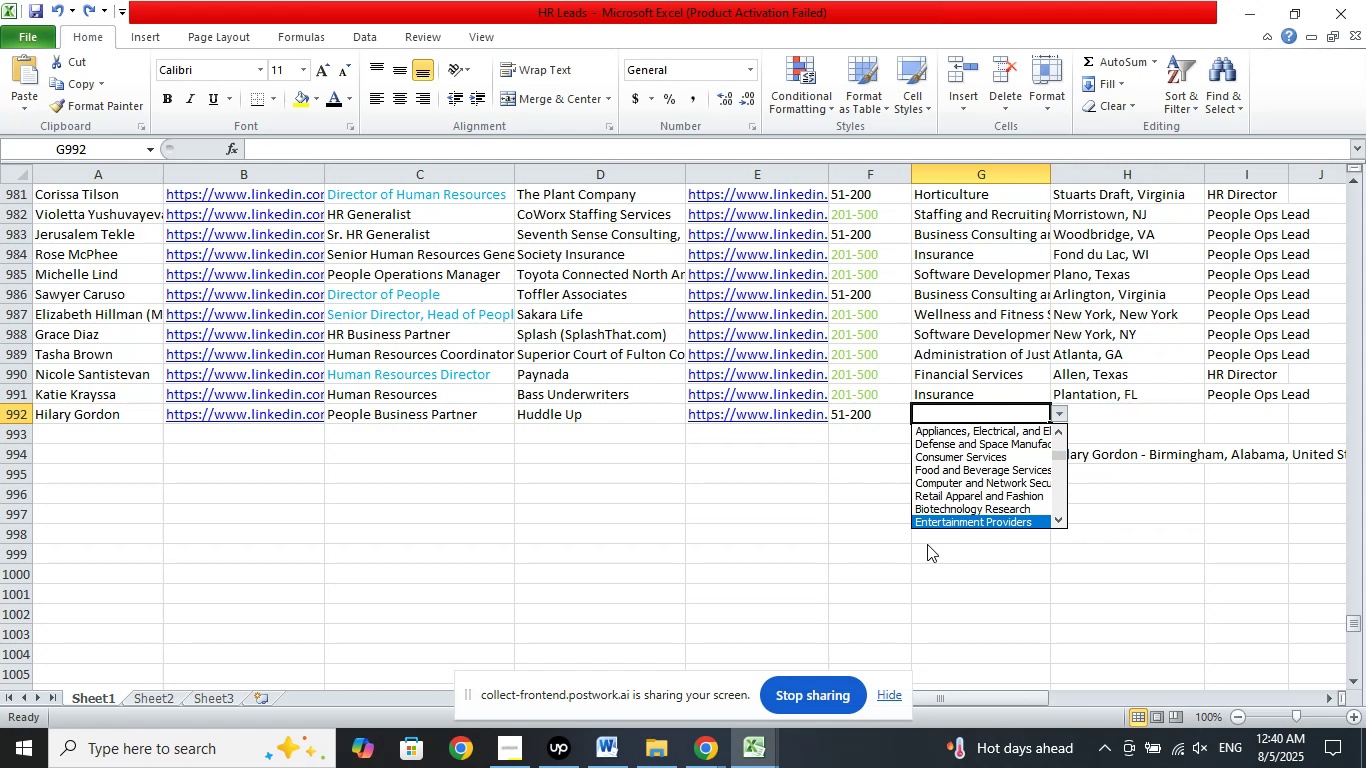 
key(ArrowDown)
 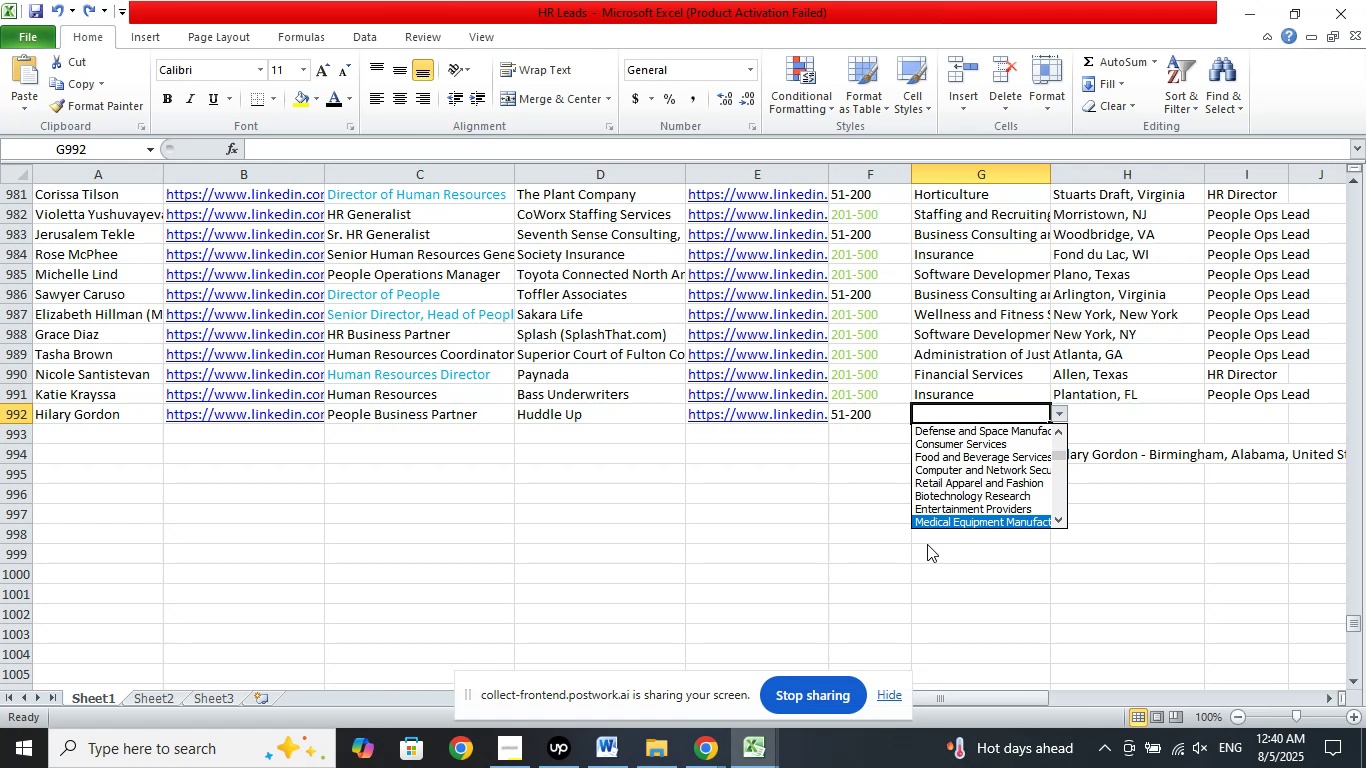 
wait(15.01)
 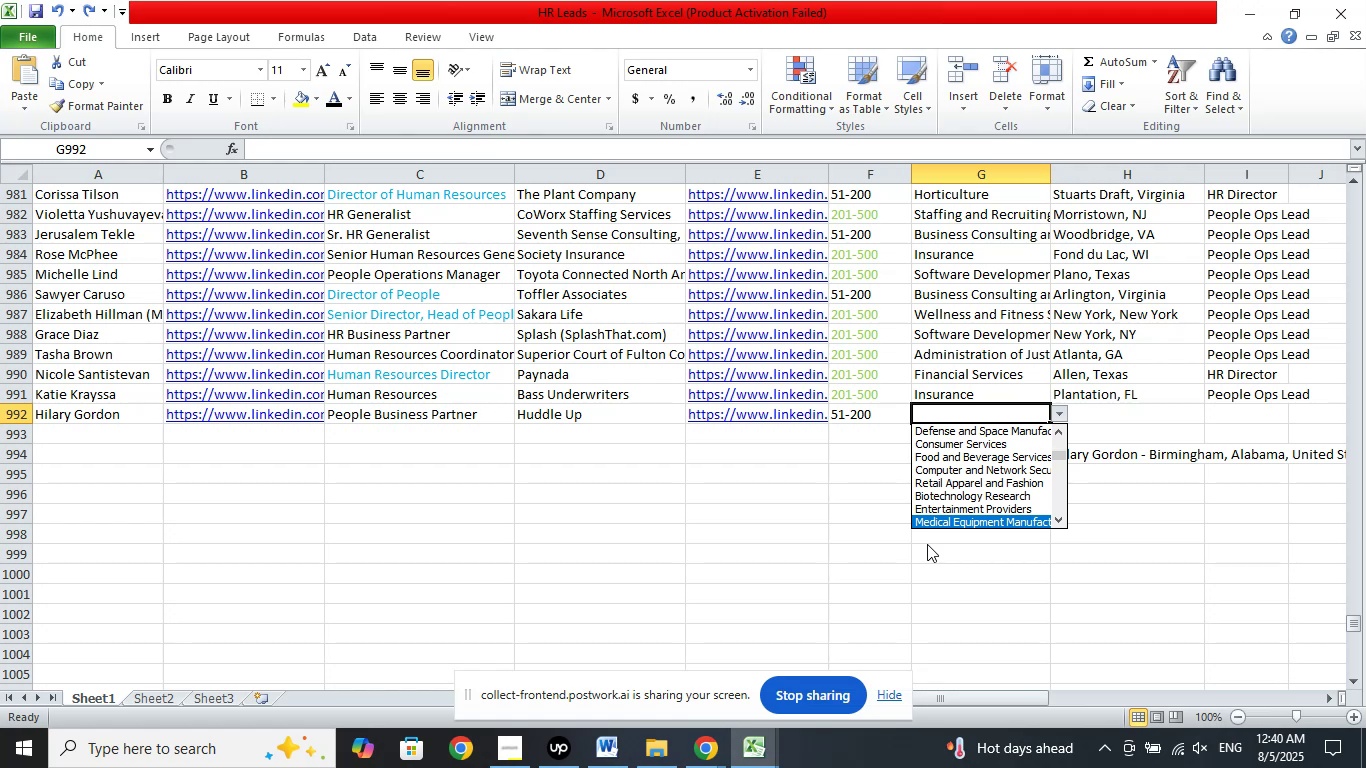 
key(ArrowDown)
 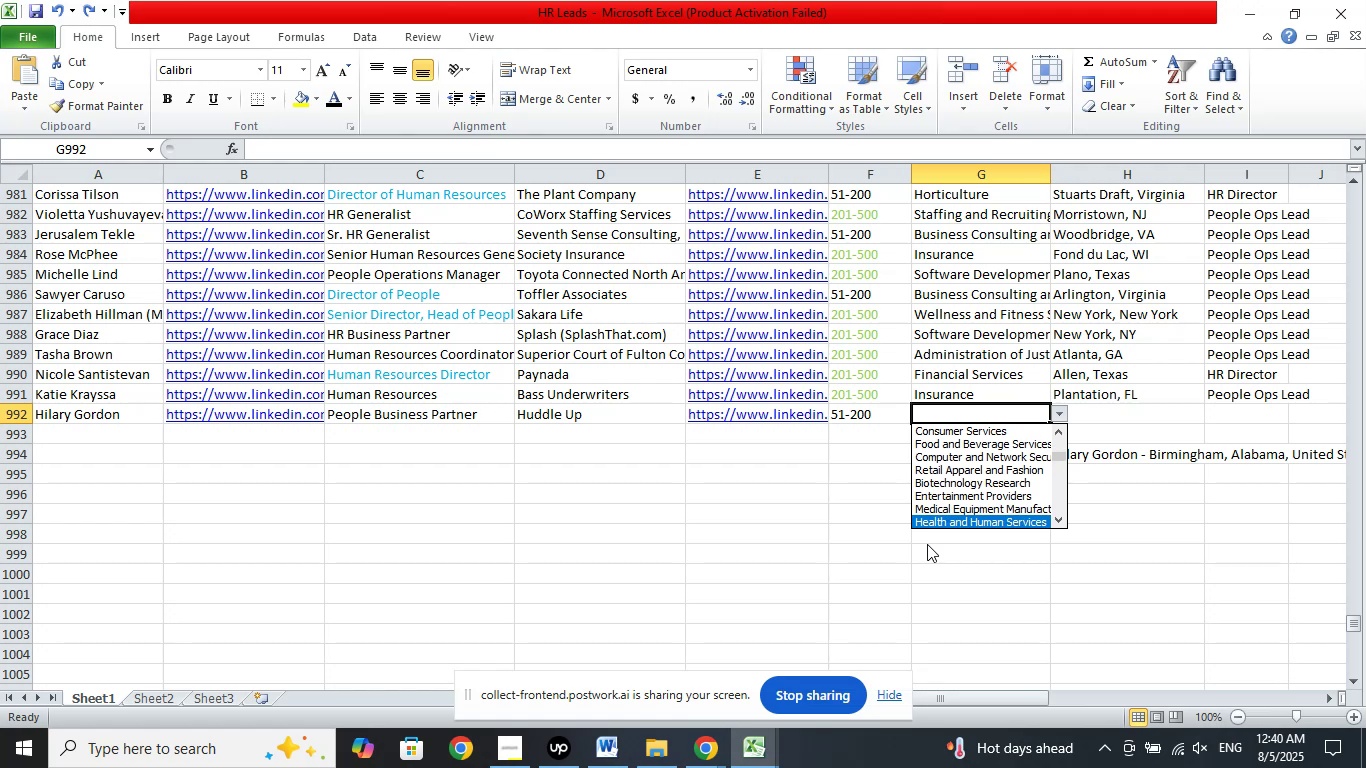 
key(ArrowDown)
 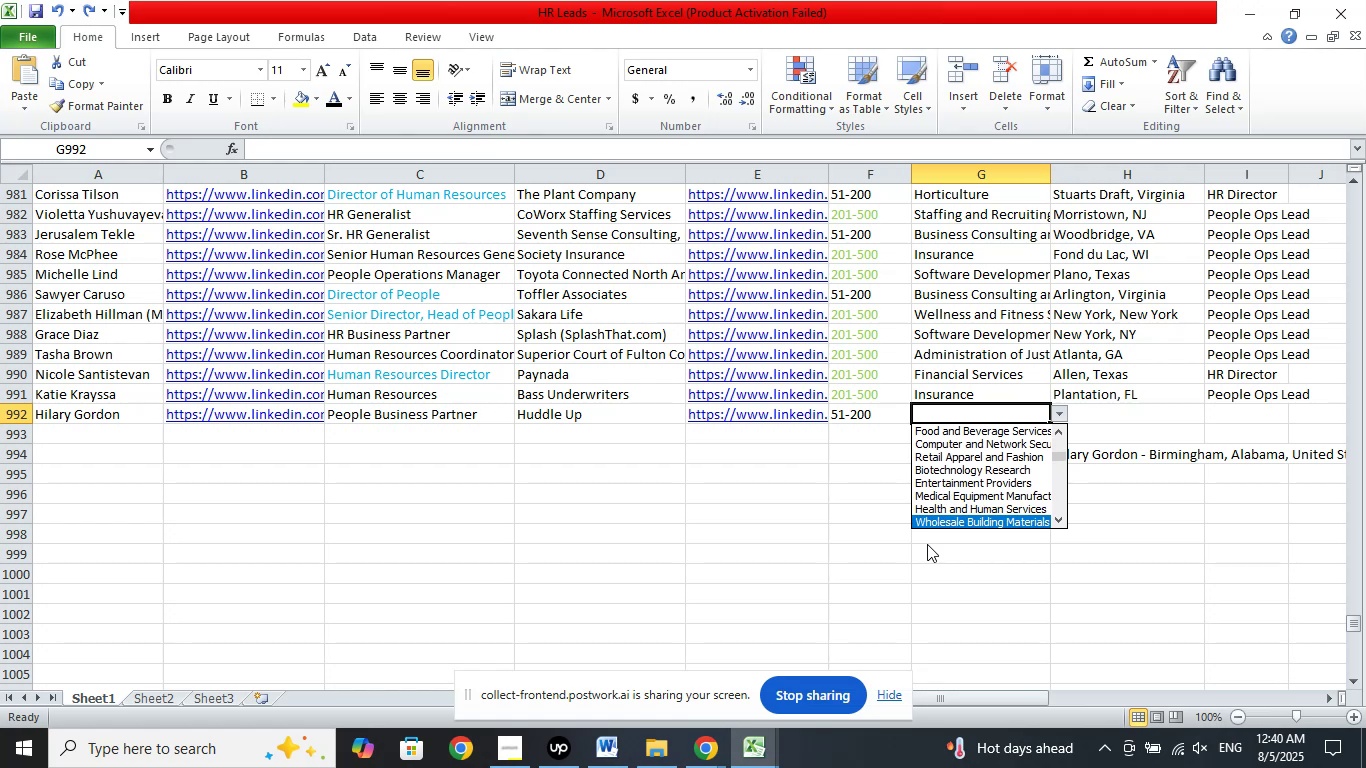 
key(ArrowDown)
 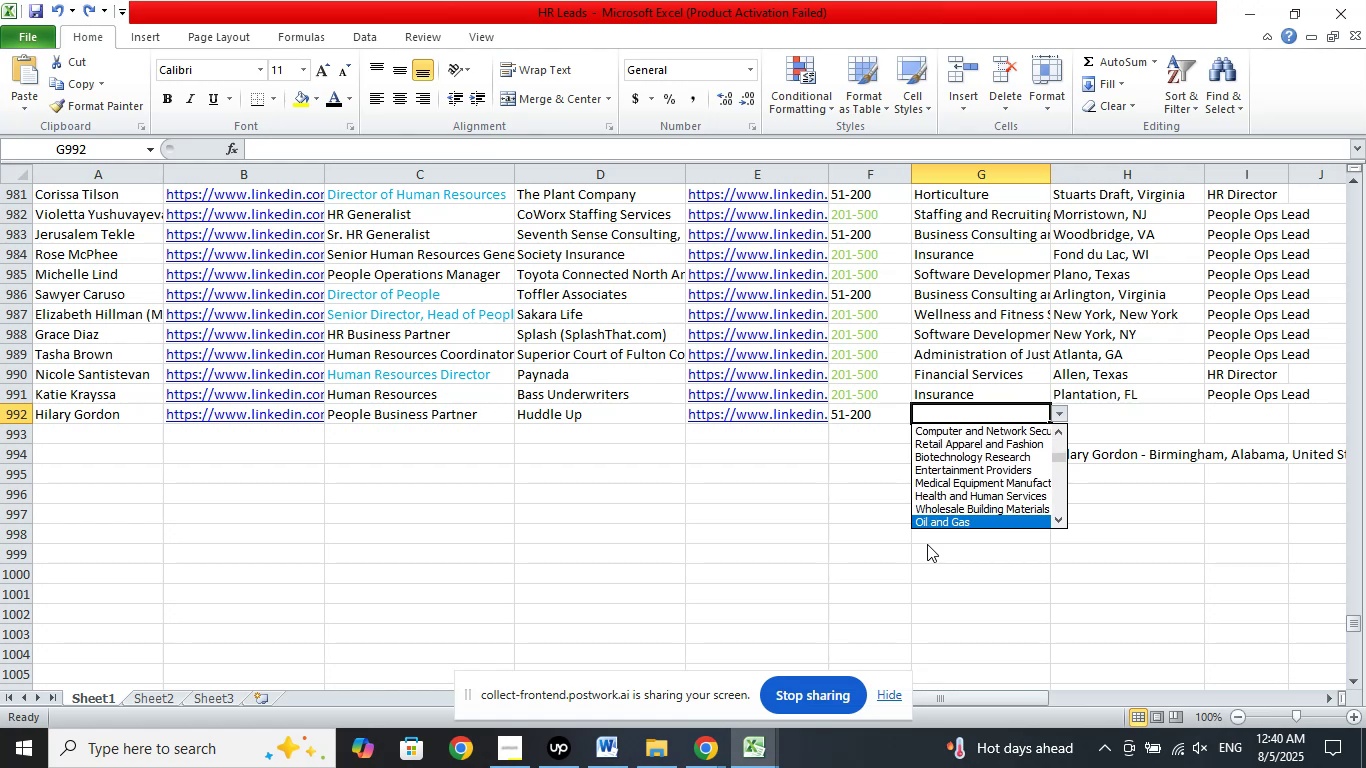 
key(ArrowDown)
 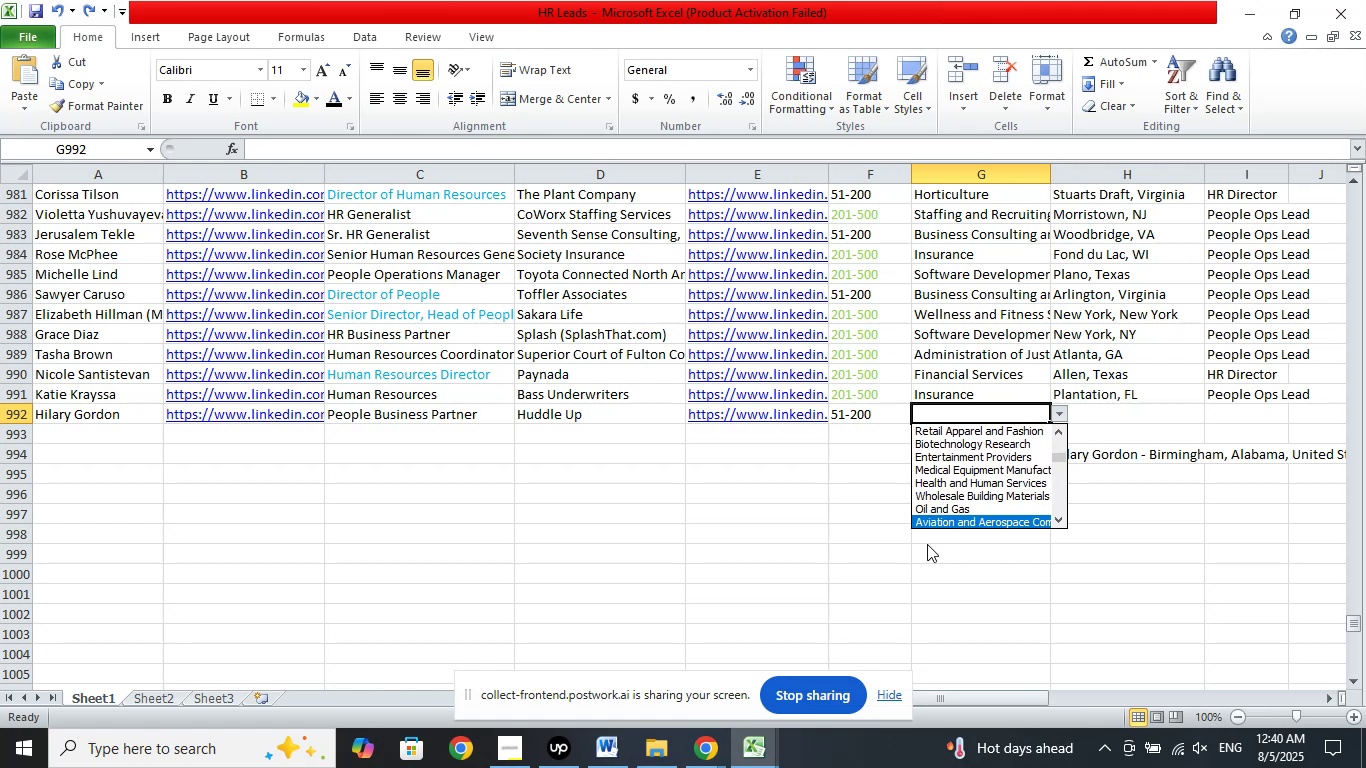 
key(ArrowDown)
 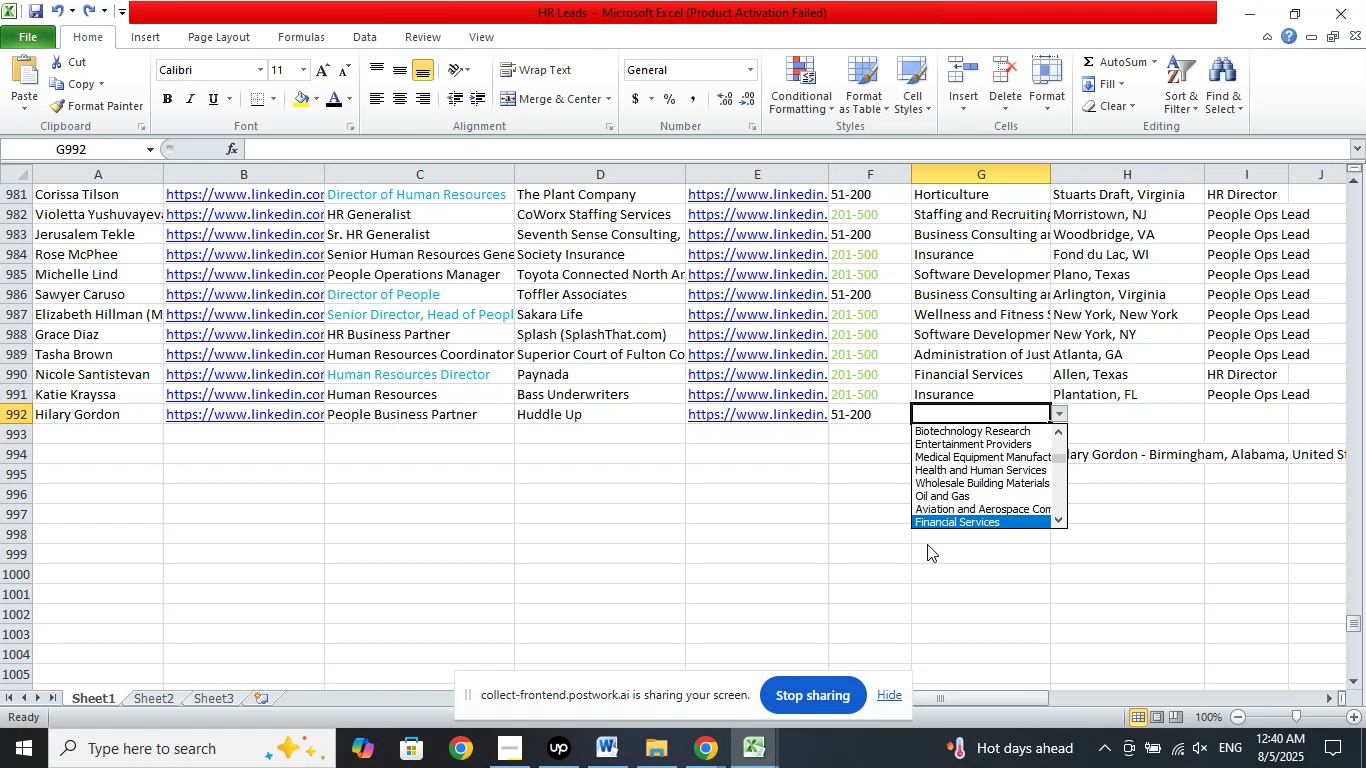 
key(ArrowDown)
 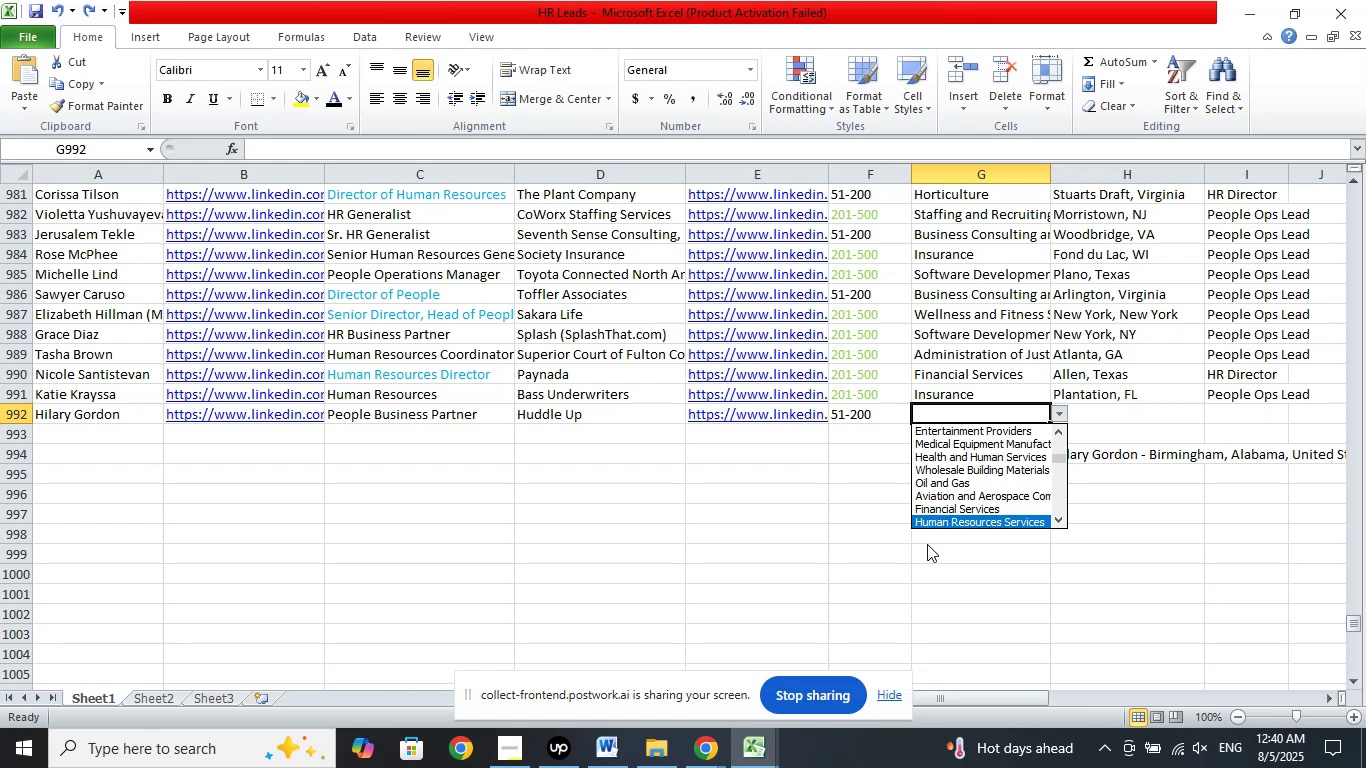 
key(ArrowDown)
 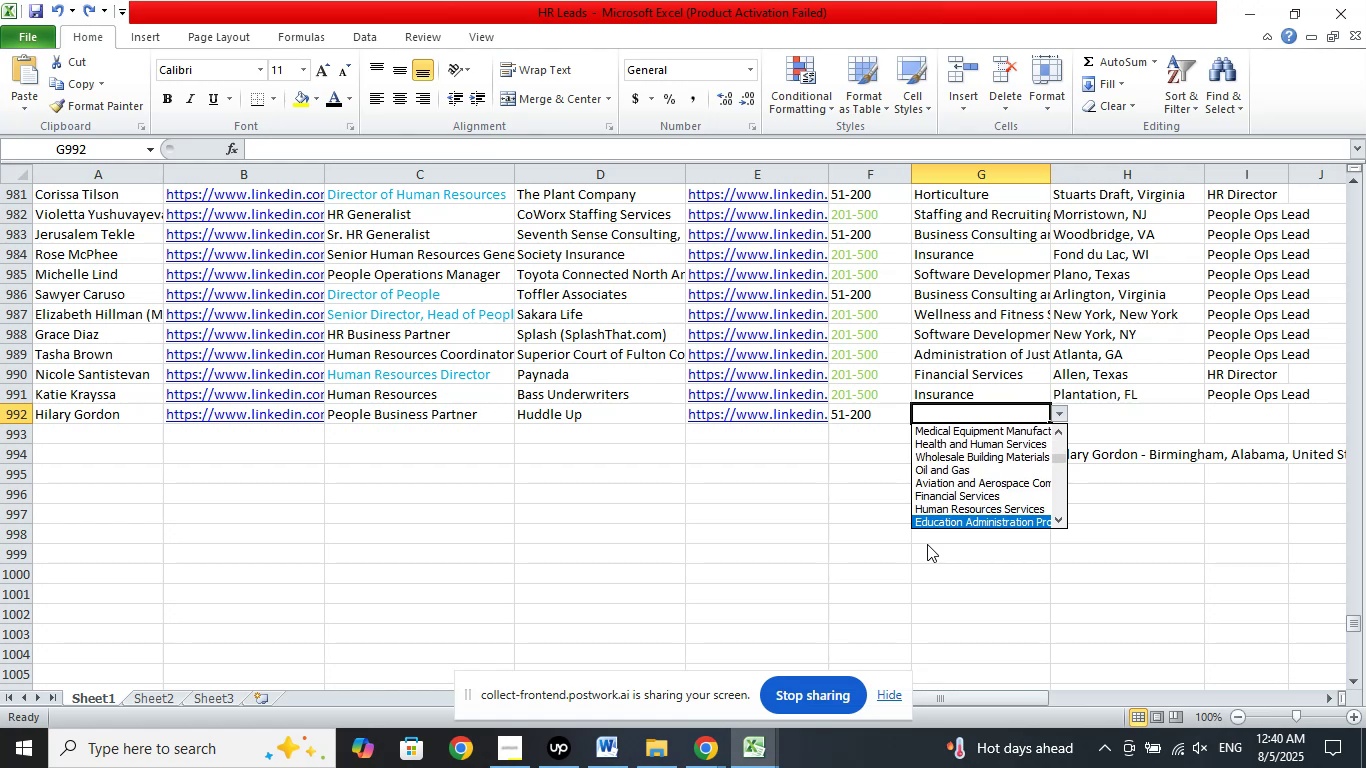 
key(ArrowDown)
 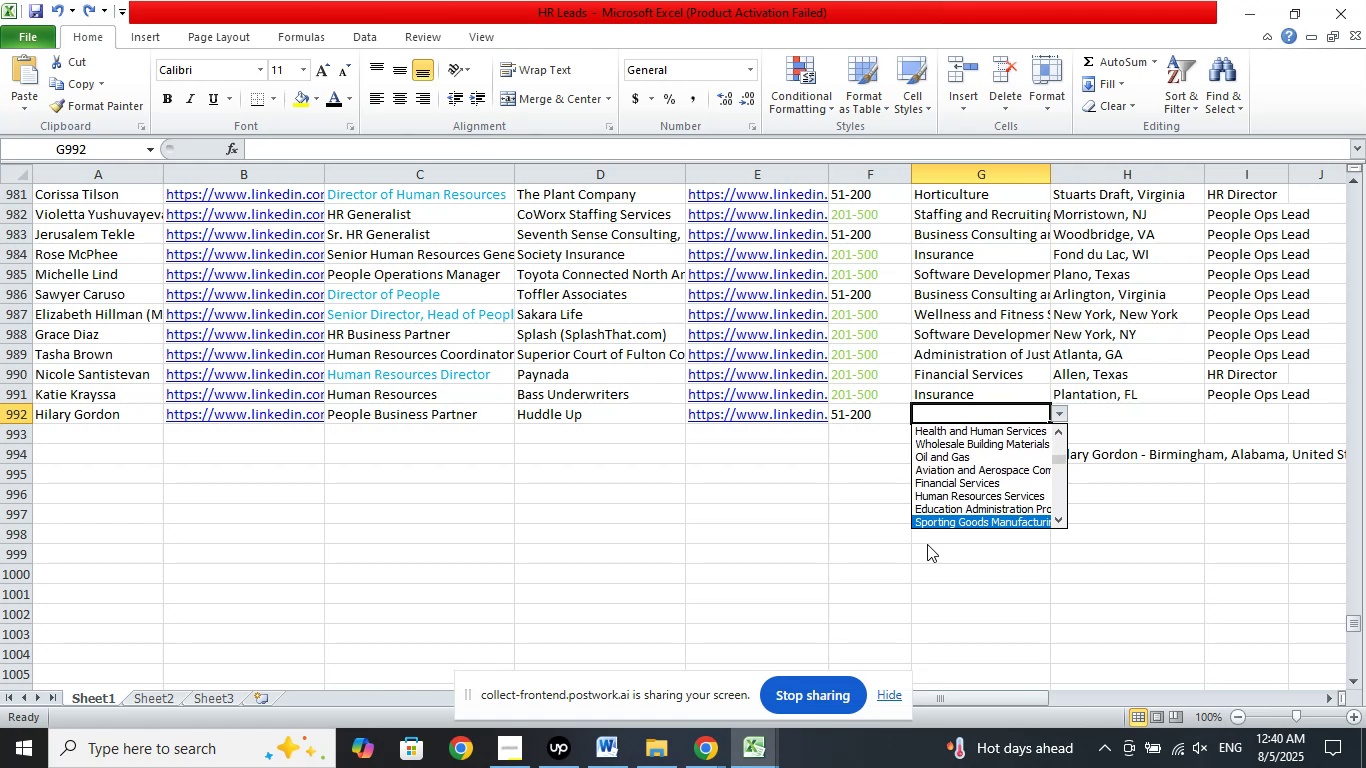 
key(ArrowUp)
 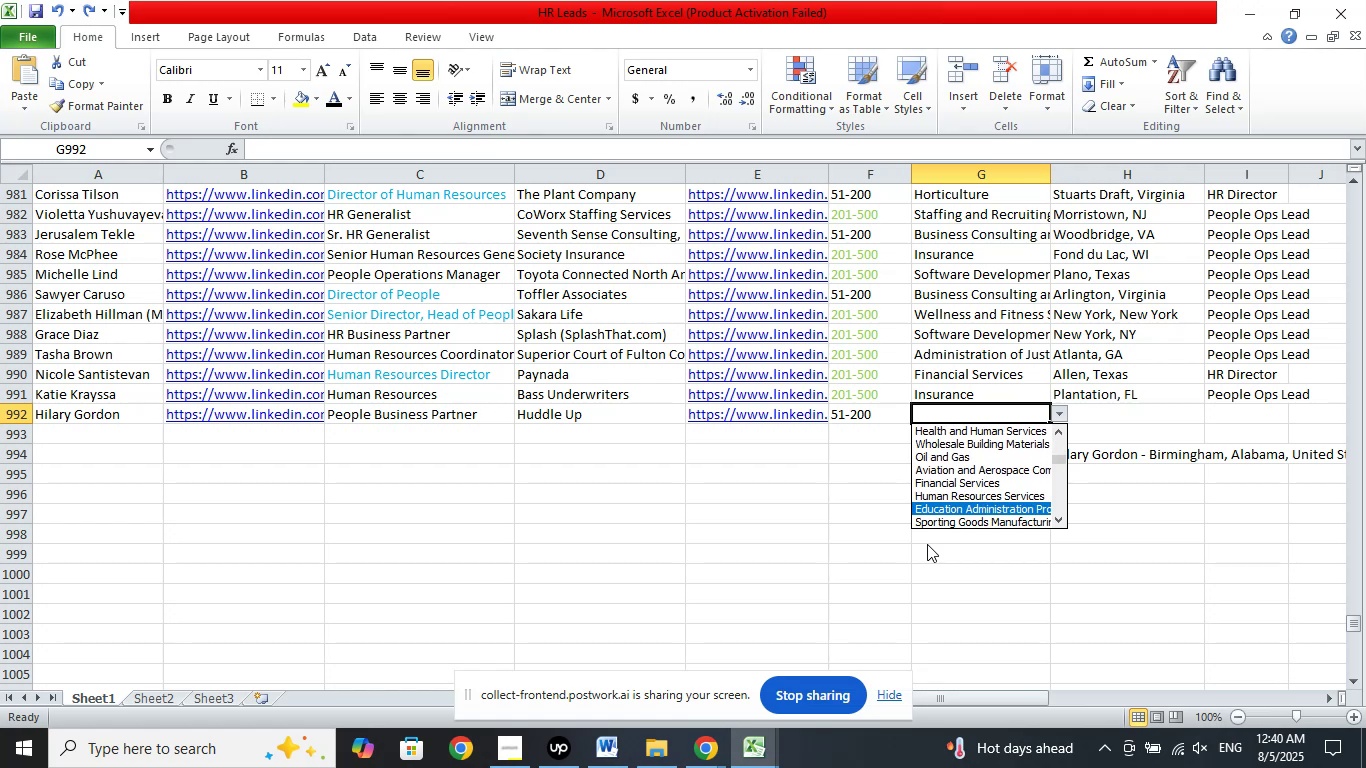 
key(Enter)
 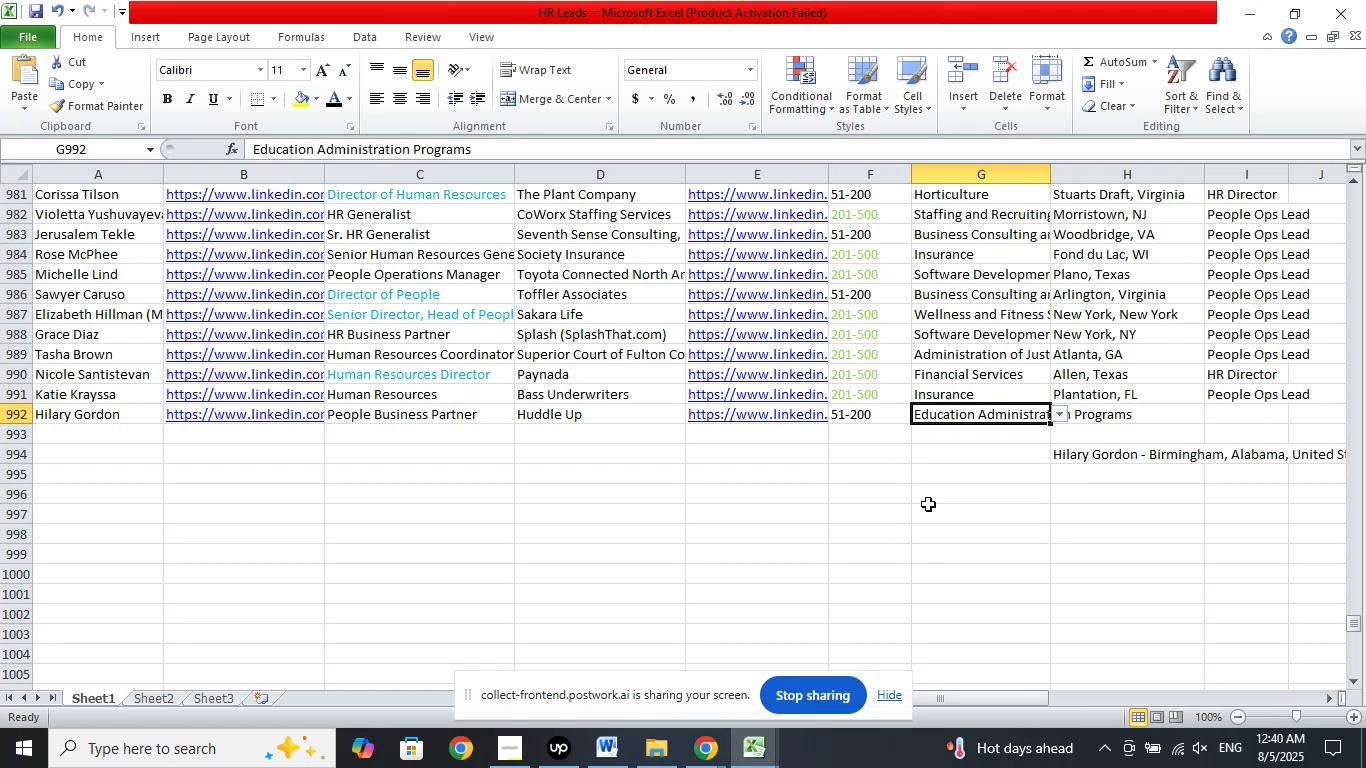 
left_click([944, 474])
 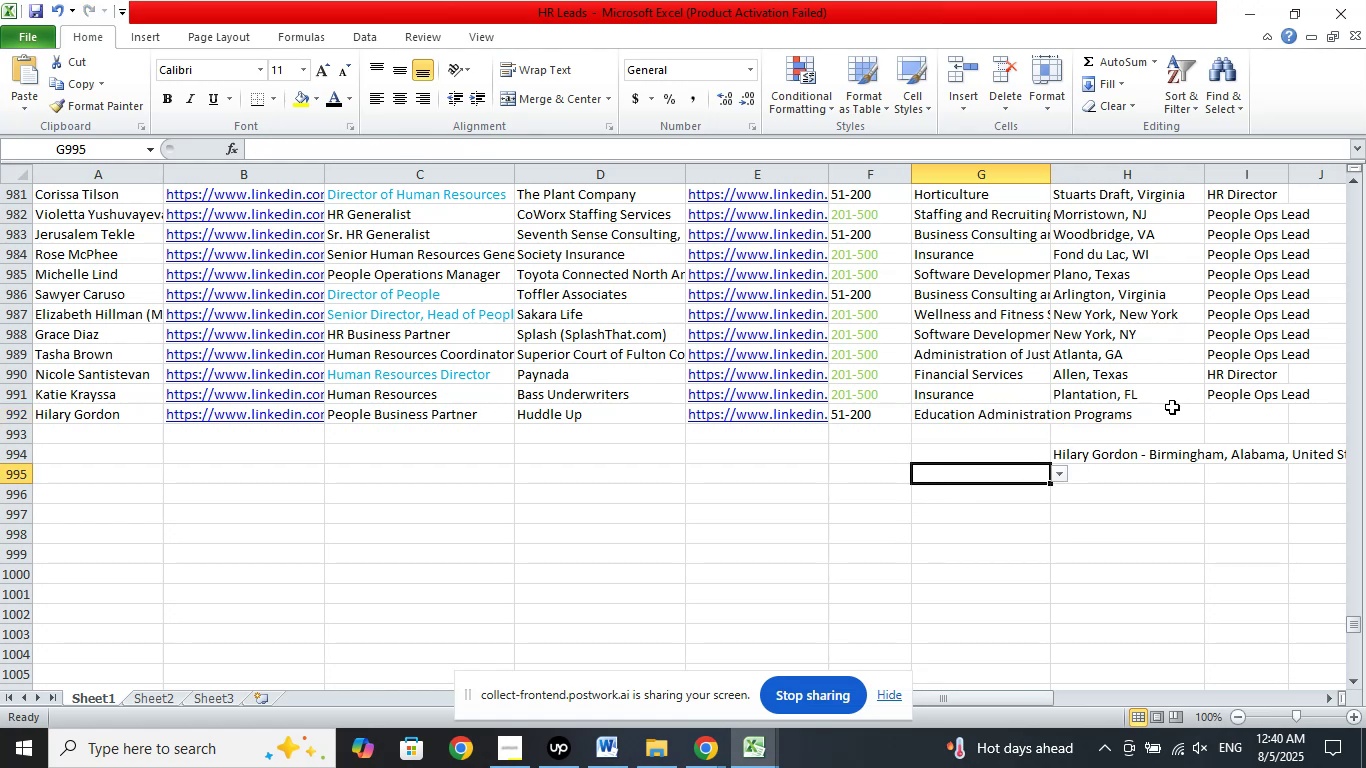 
left_click([1172, 411])
 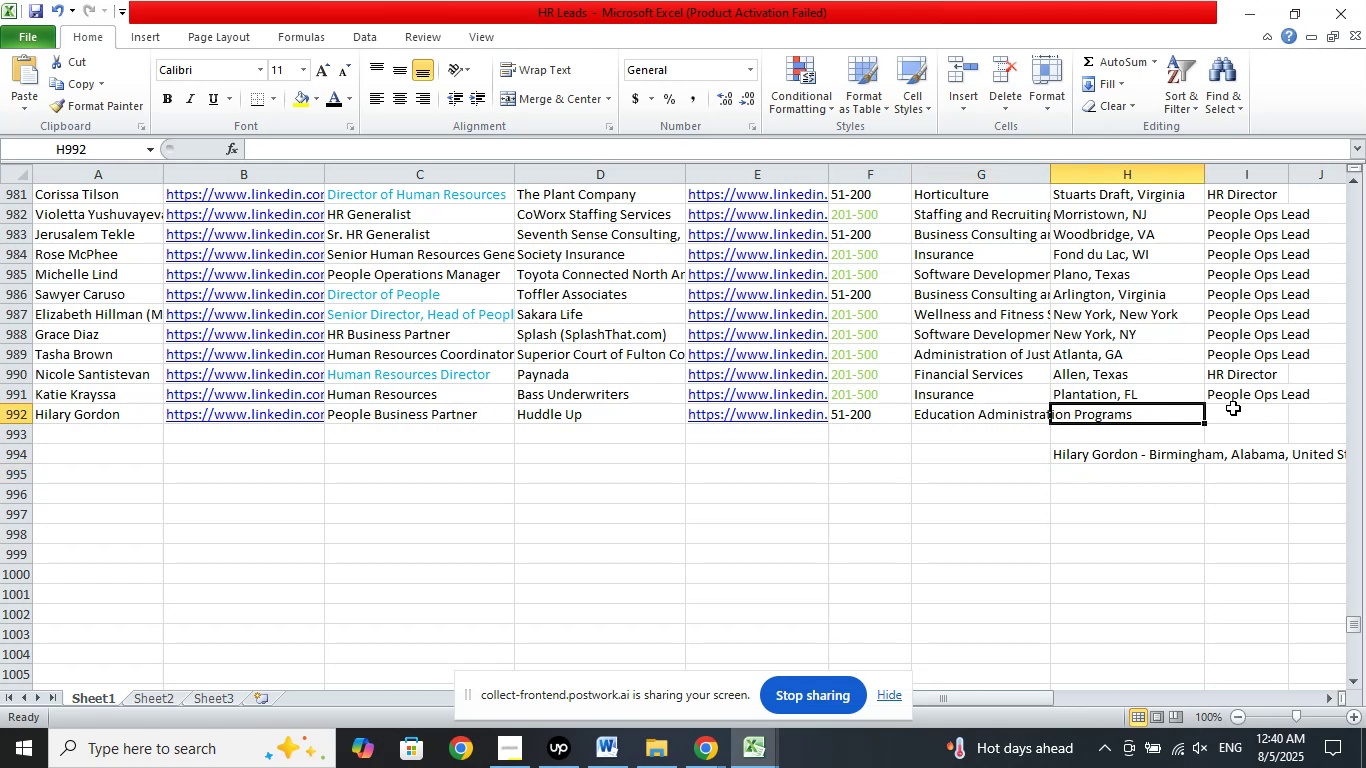 
left_click([1233, 408])
 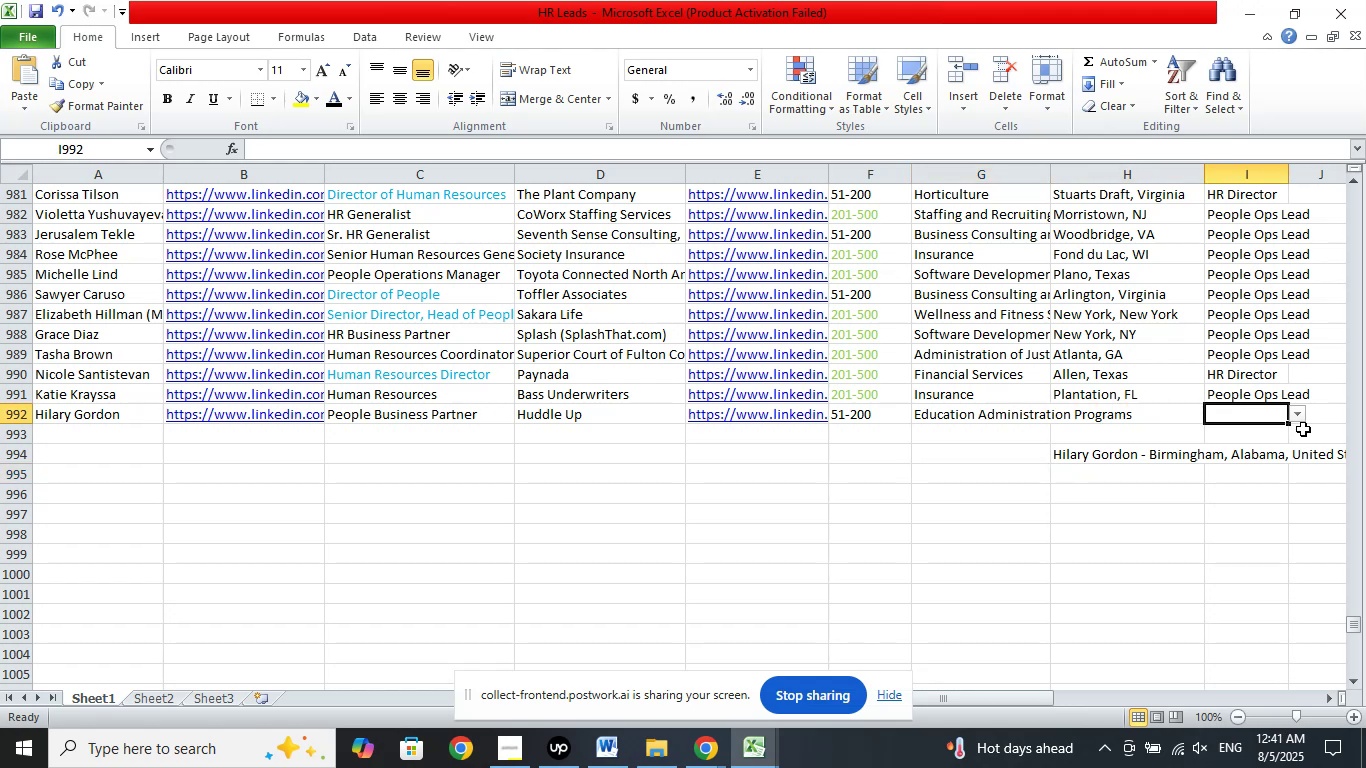 
left_click([1300, 414])
 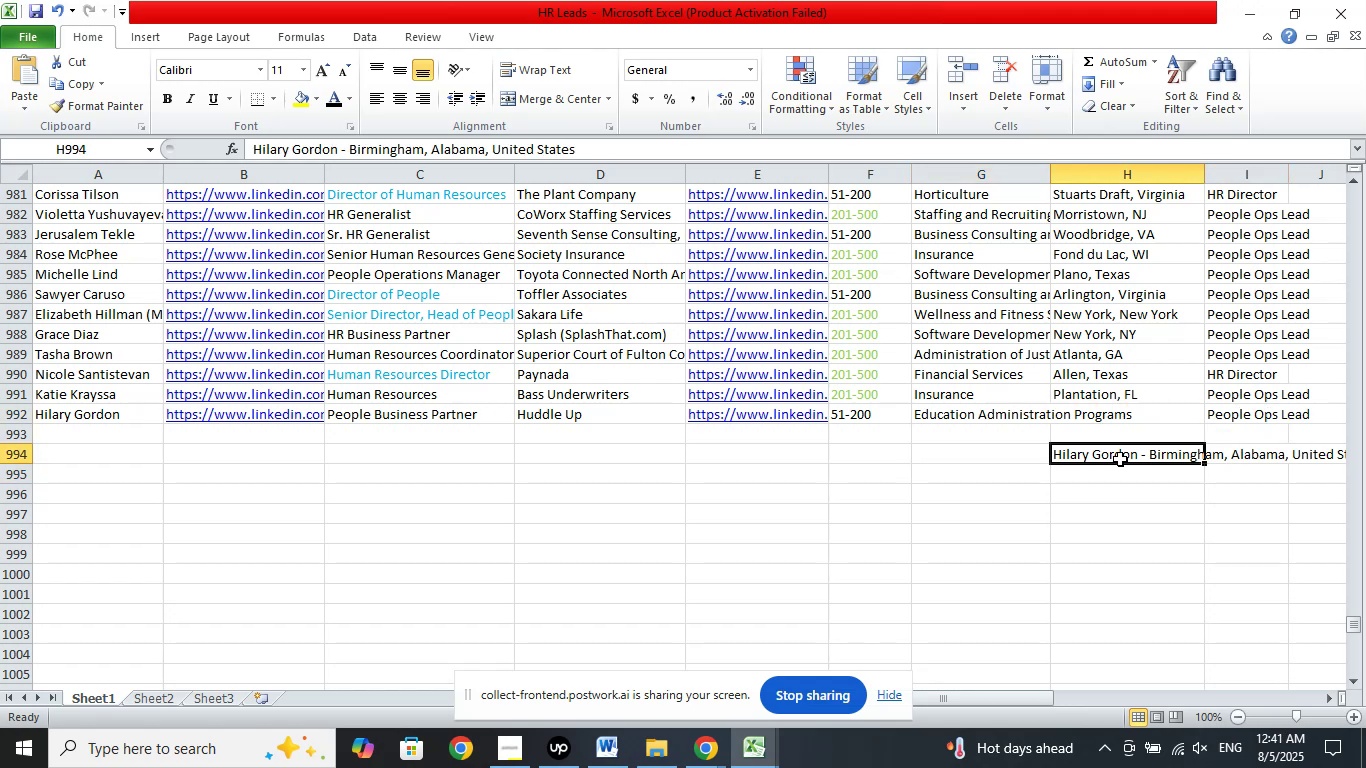 
key(Delete)
 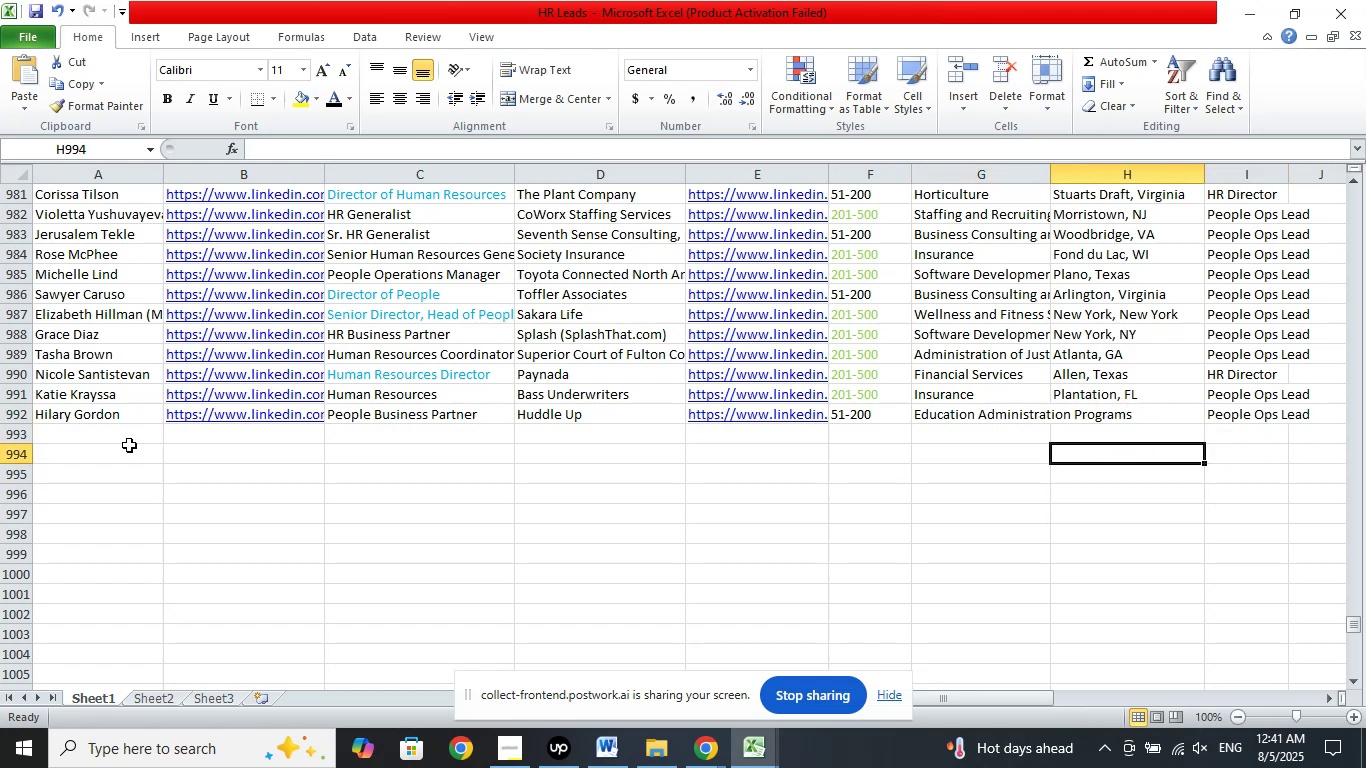 
left_click([136, 427])
 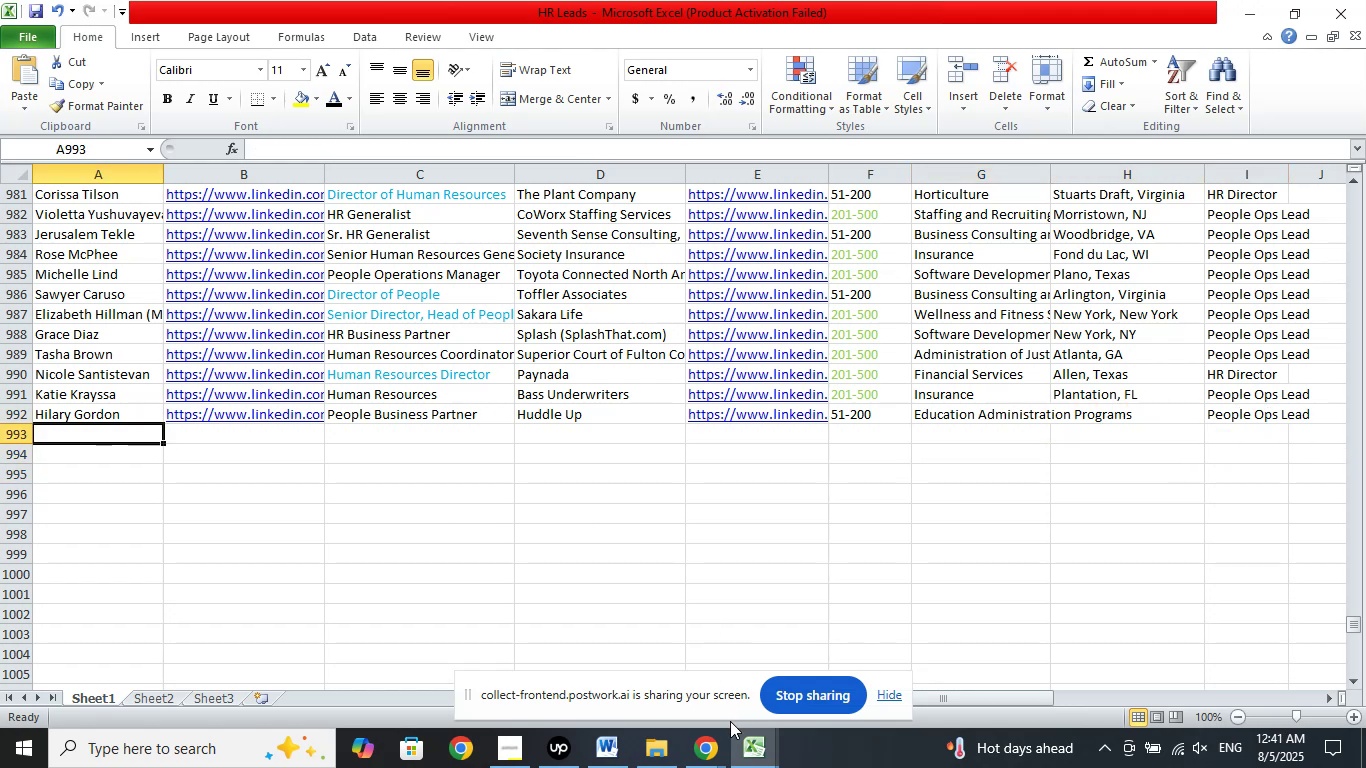 
left_click([707, 752])
 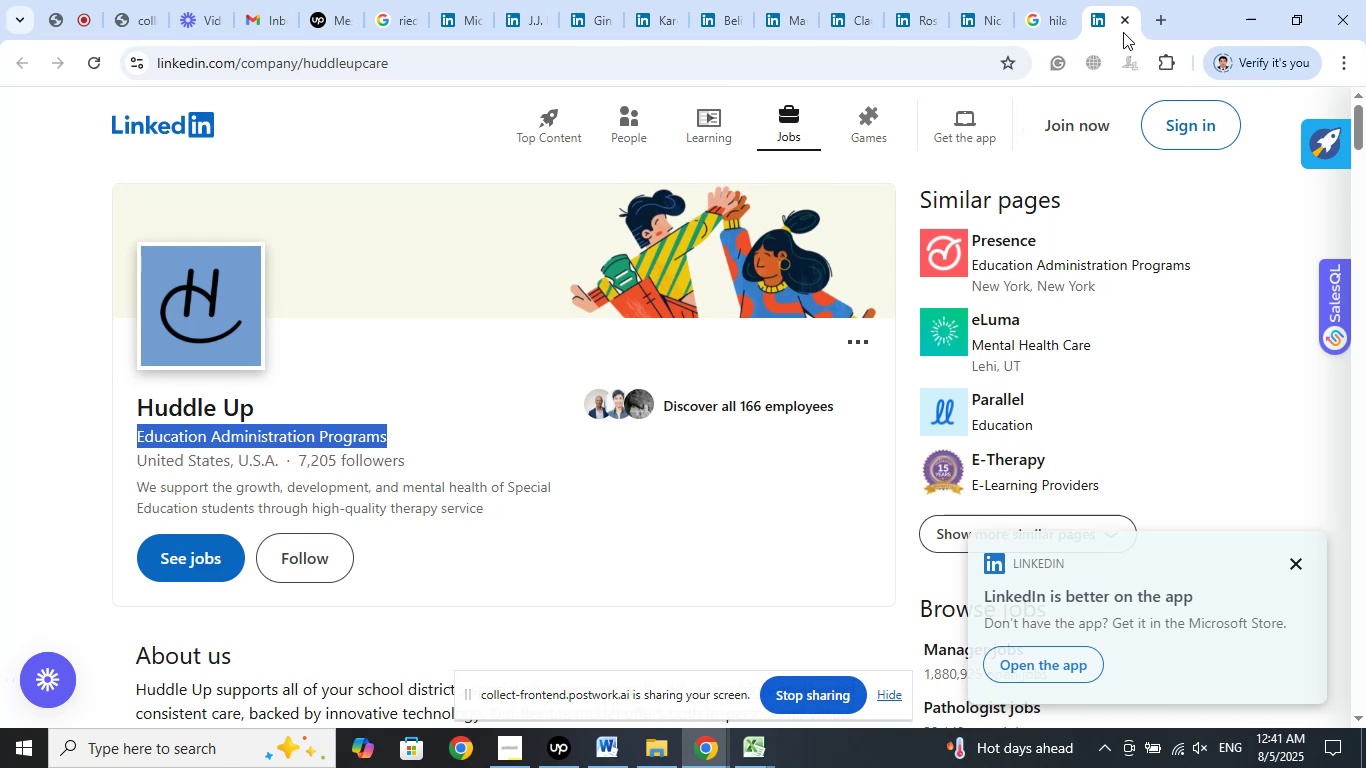 
left_click([1126, 29])
 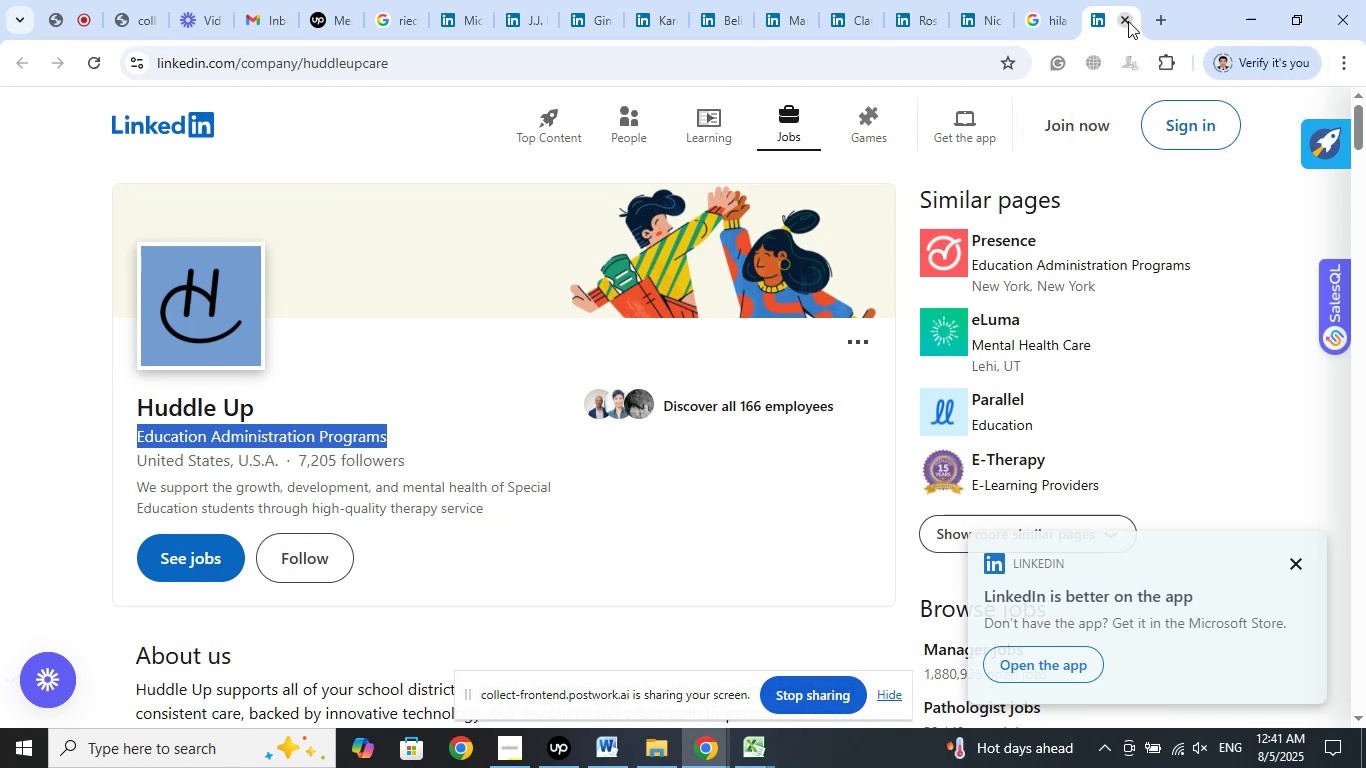 
left_click([1128, 21])
 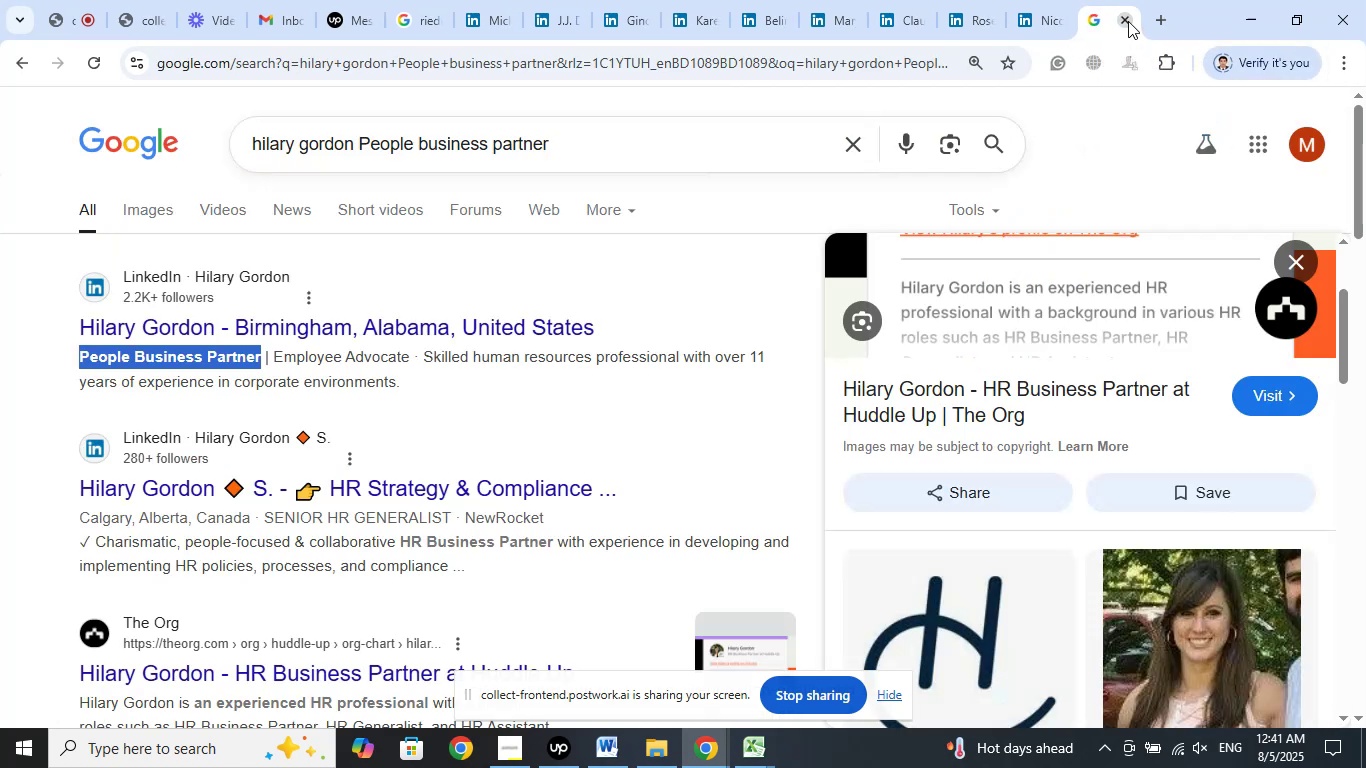 
left_click([1128, 19])
 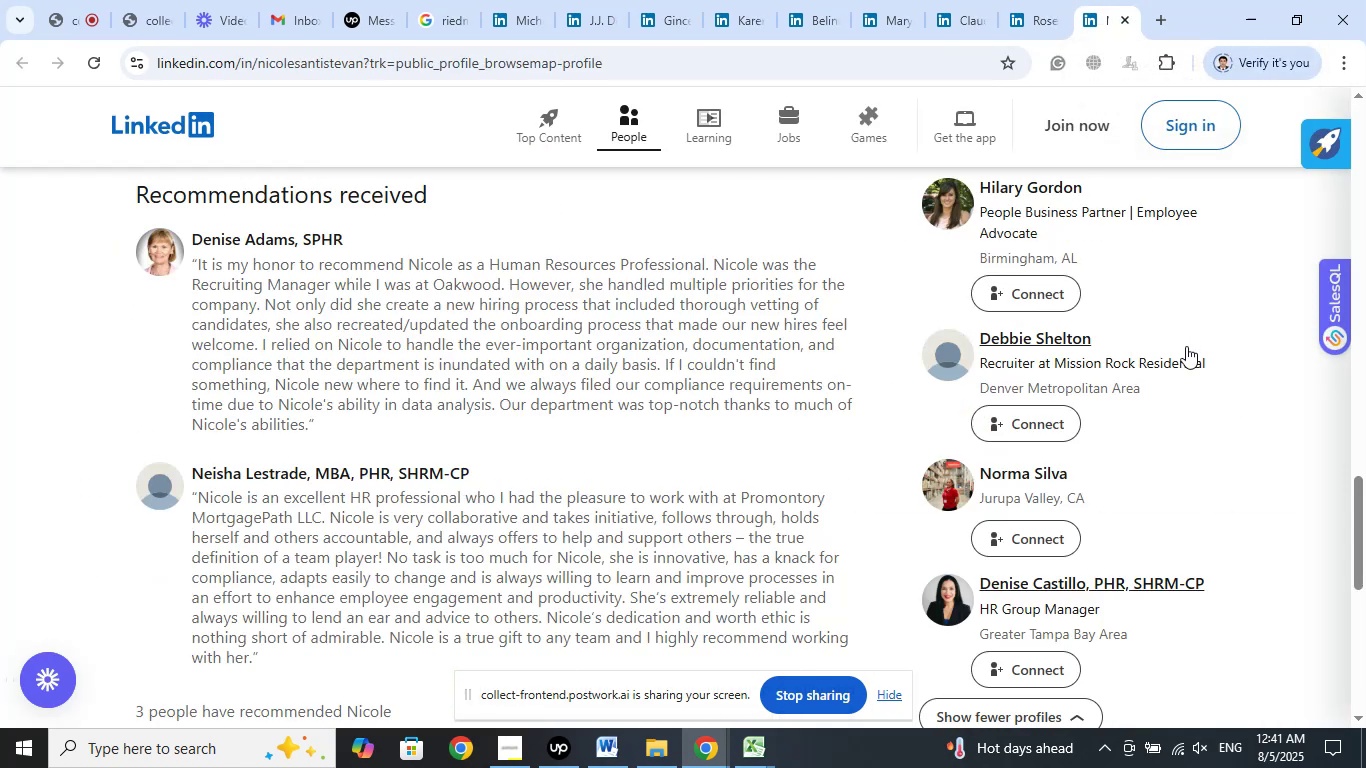 
scroll: coordinate [1213, 332], scroll_direction: down, amount: 2.0
 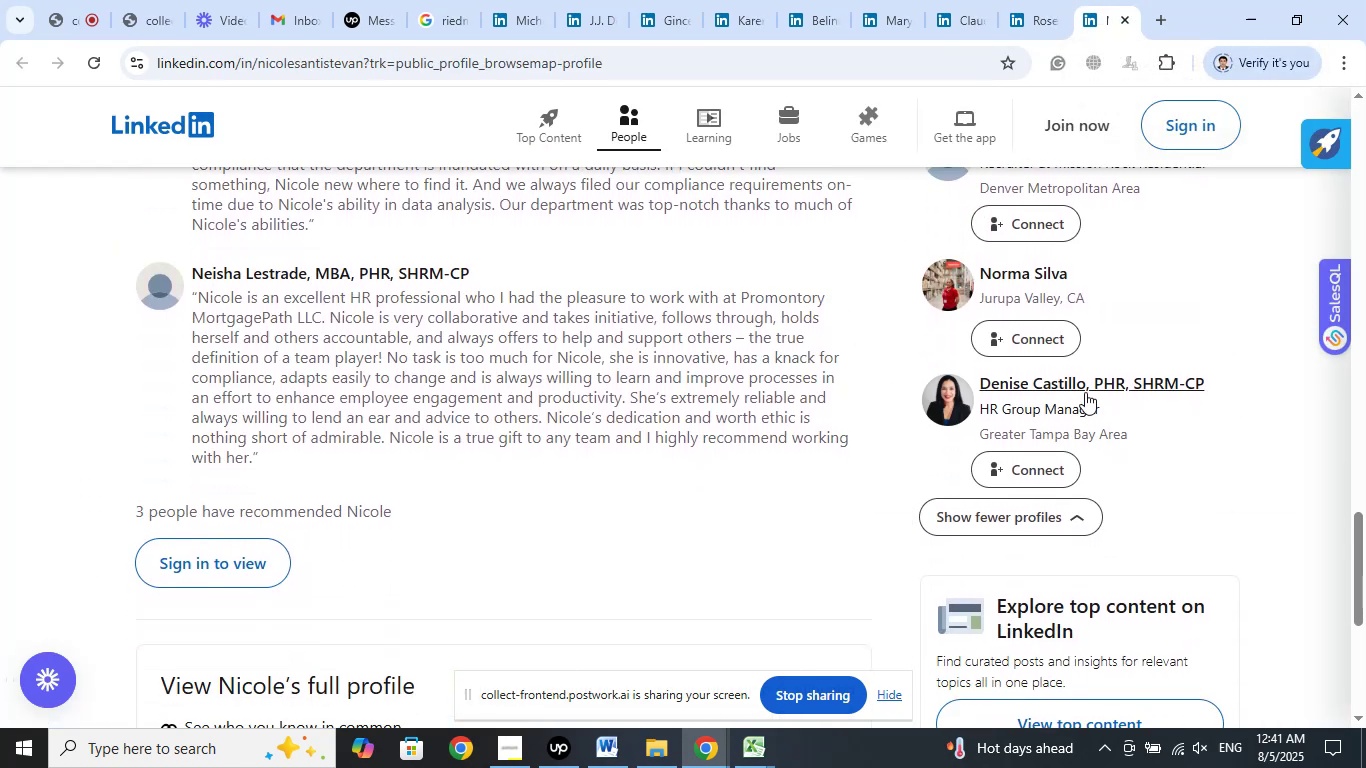 
right_click([1097, 382])
 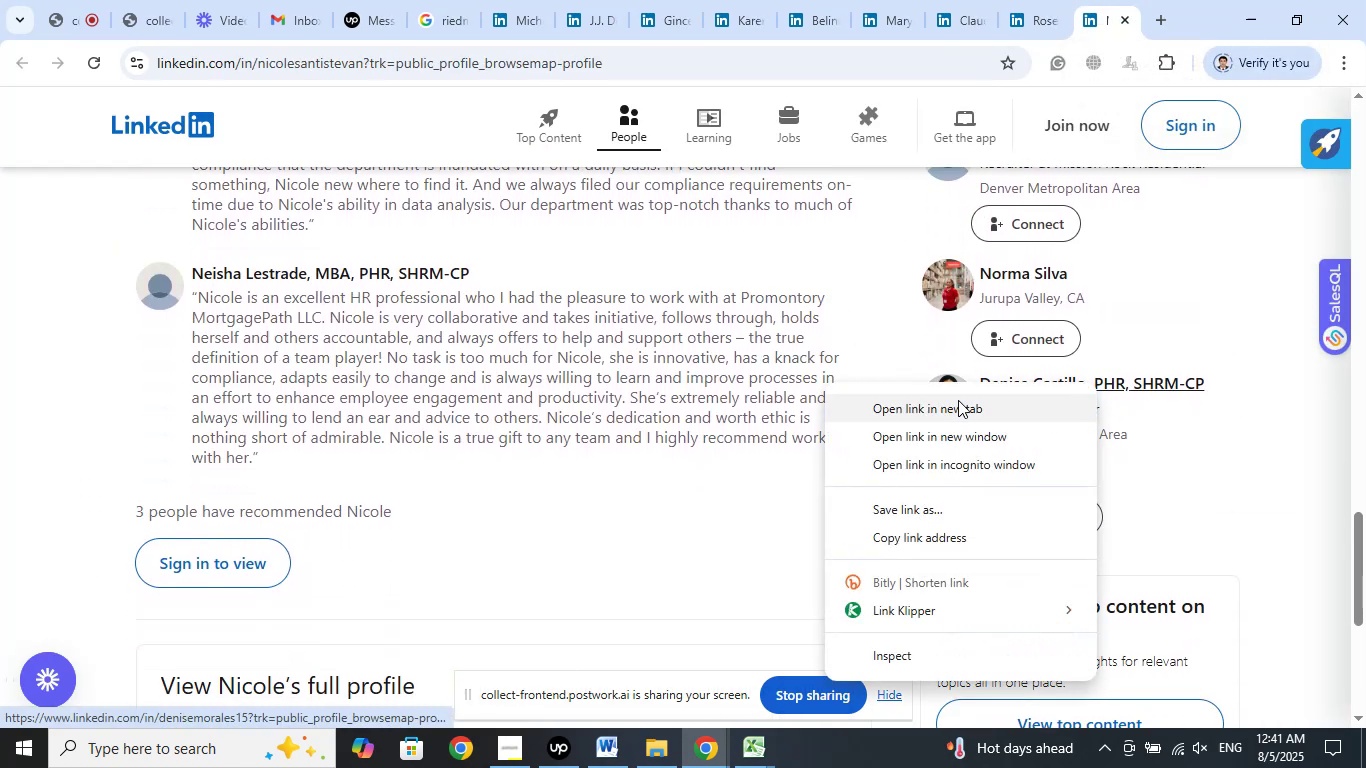 
left_click([958, 400])
 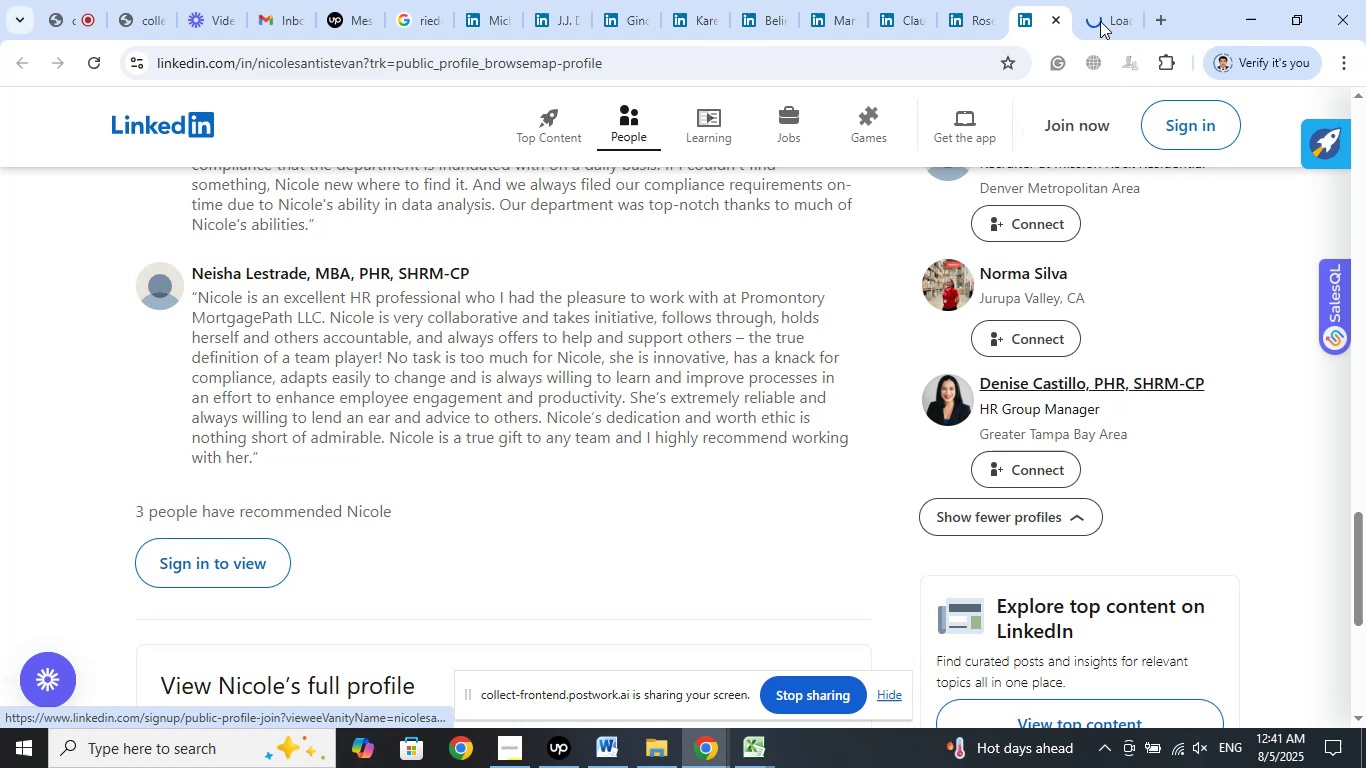 
left_click([1099, 7])
 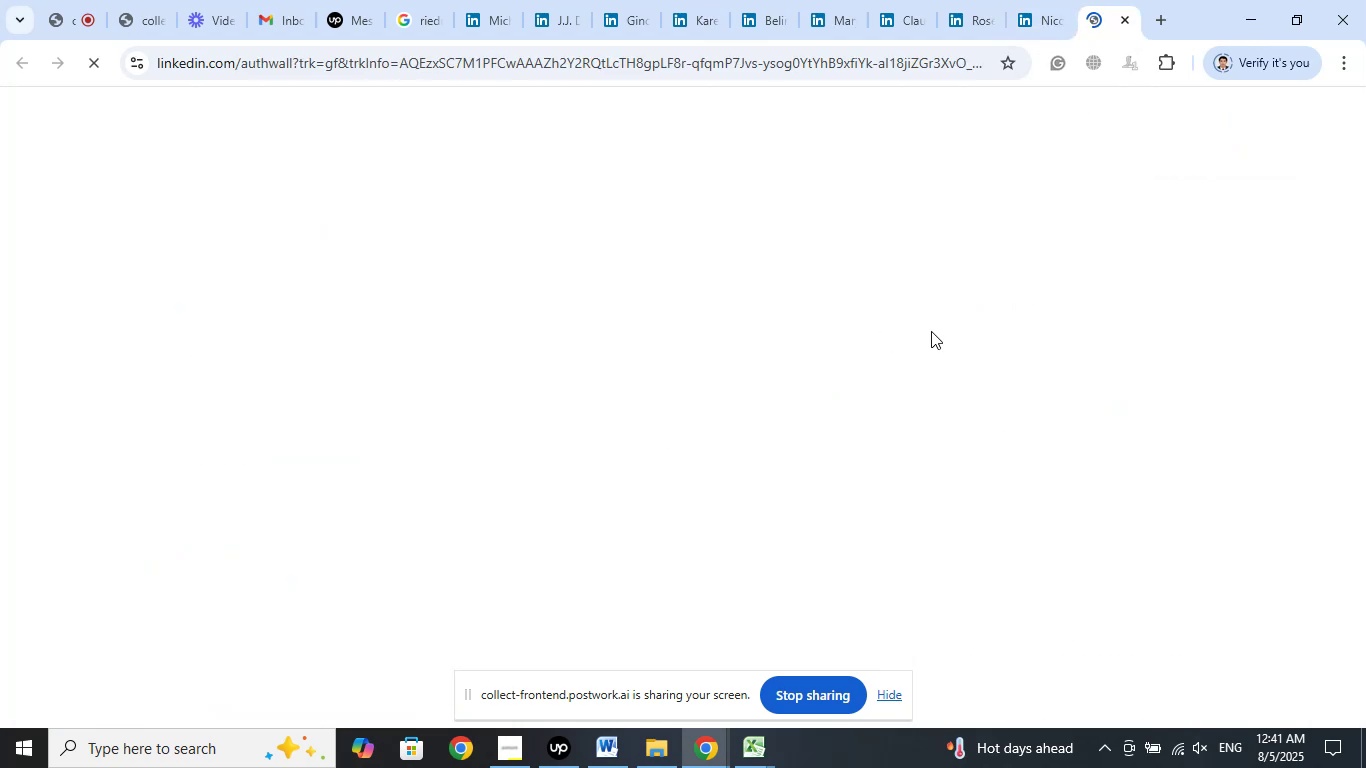 
wait(7.18)
 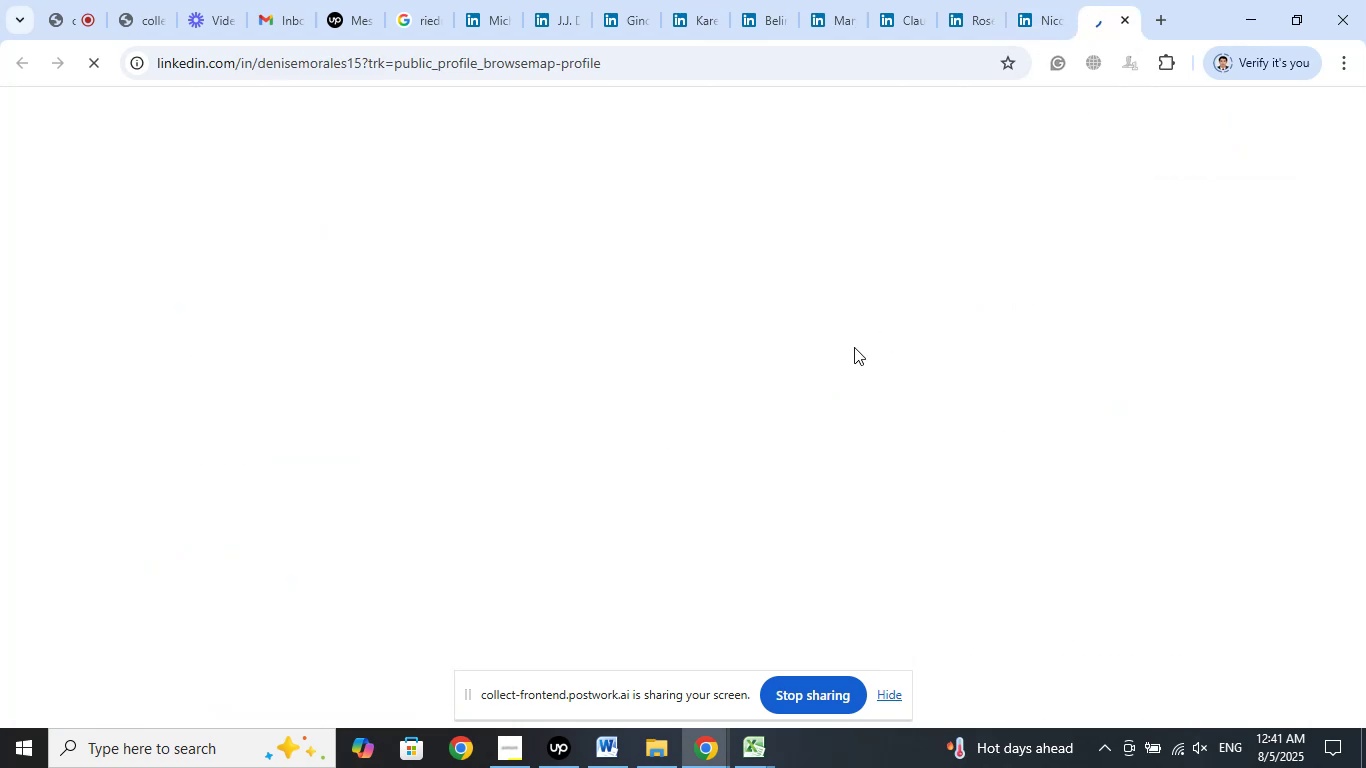 
left_click([1124, 21])
 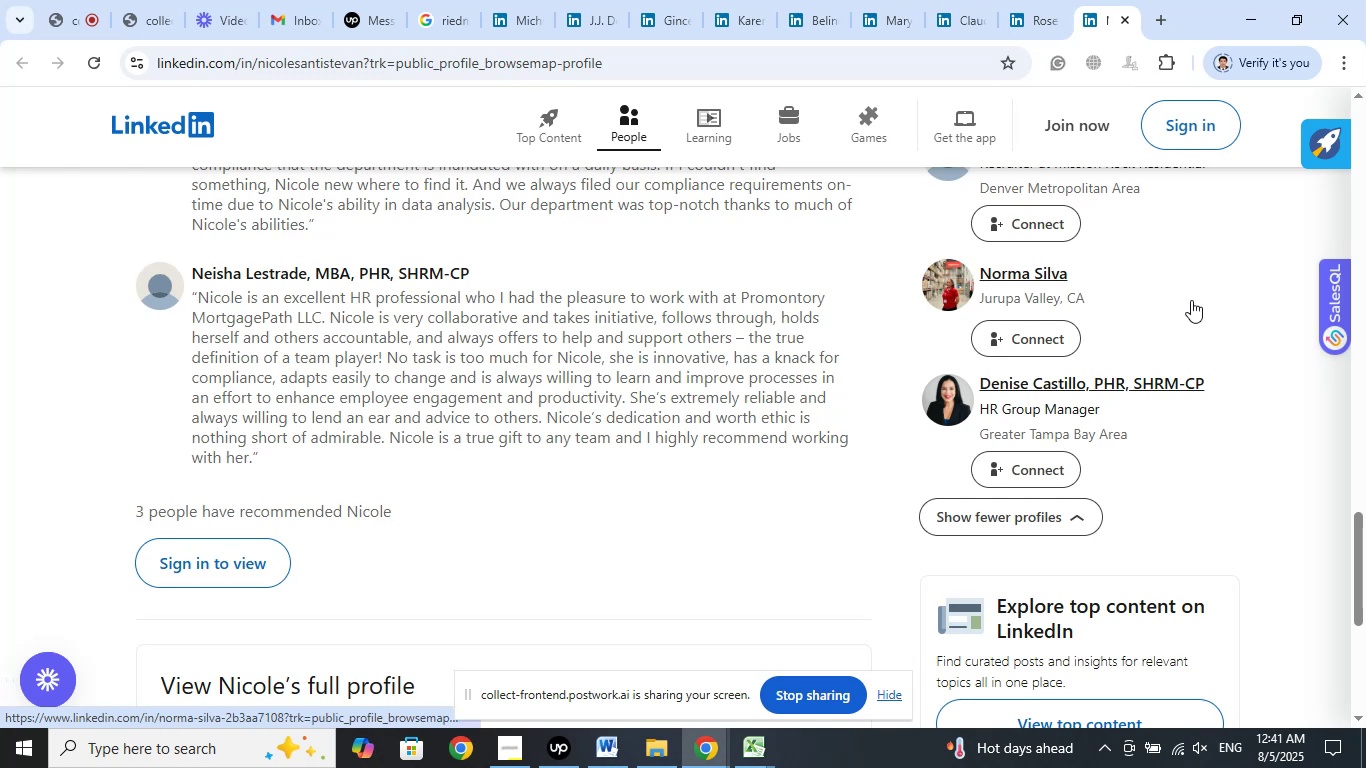 
wait(6.31)
 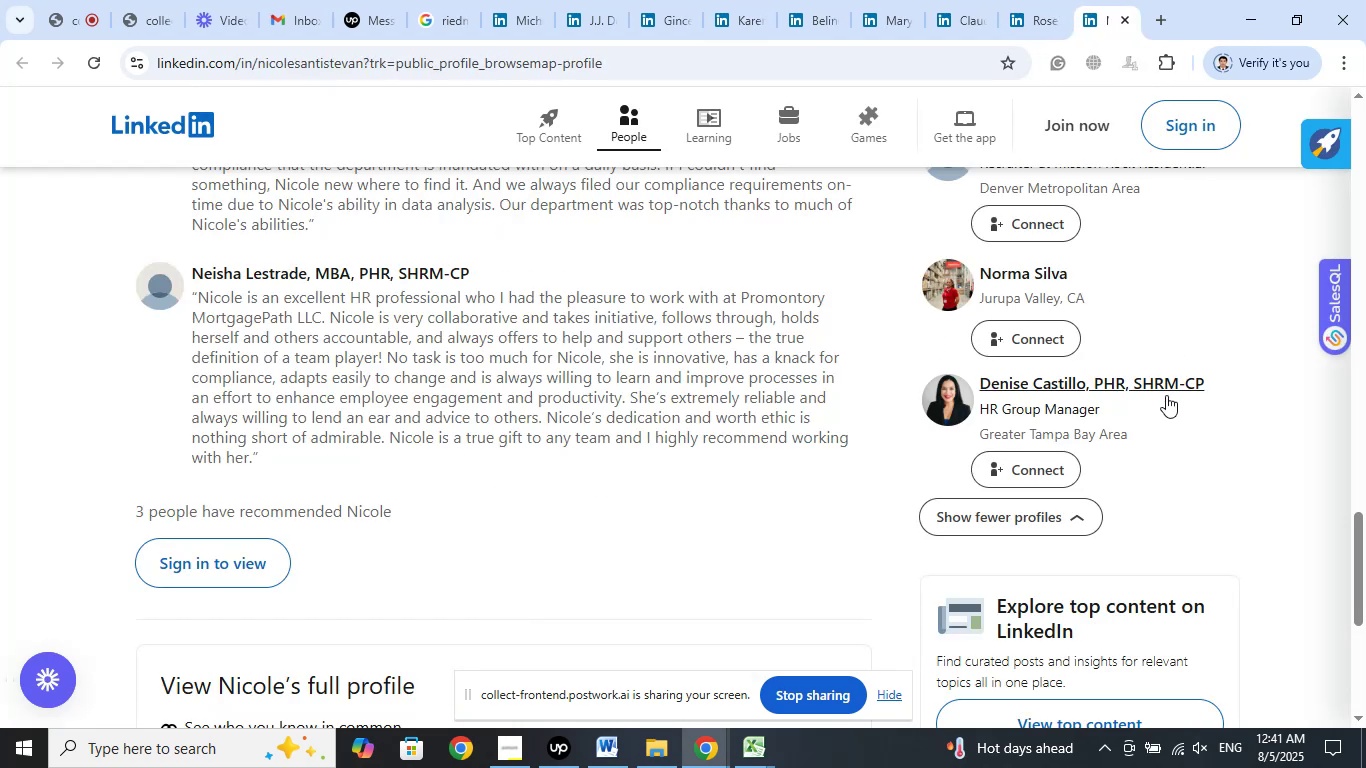 
left_click([1162, 21])
 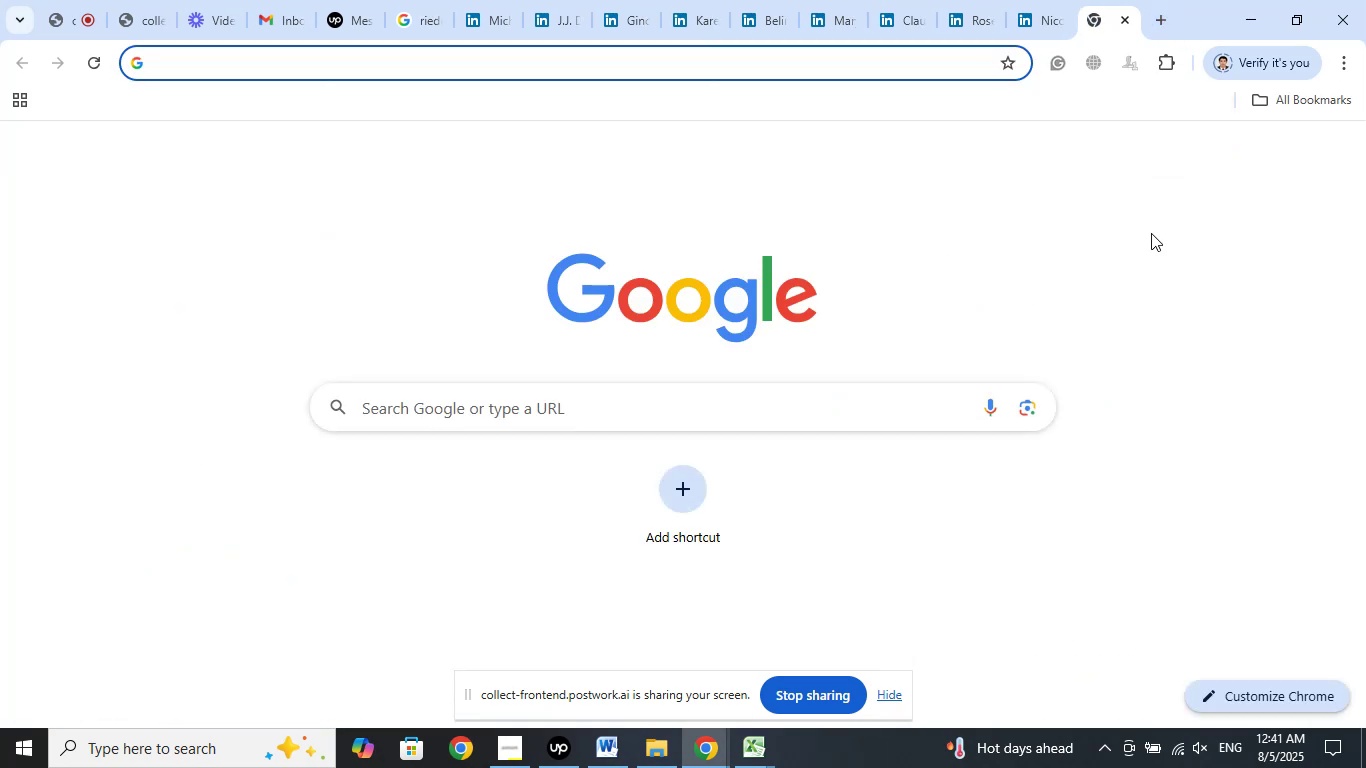 
type(dens)
key(Backspace)
type(ise )
 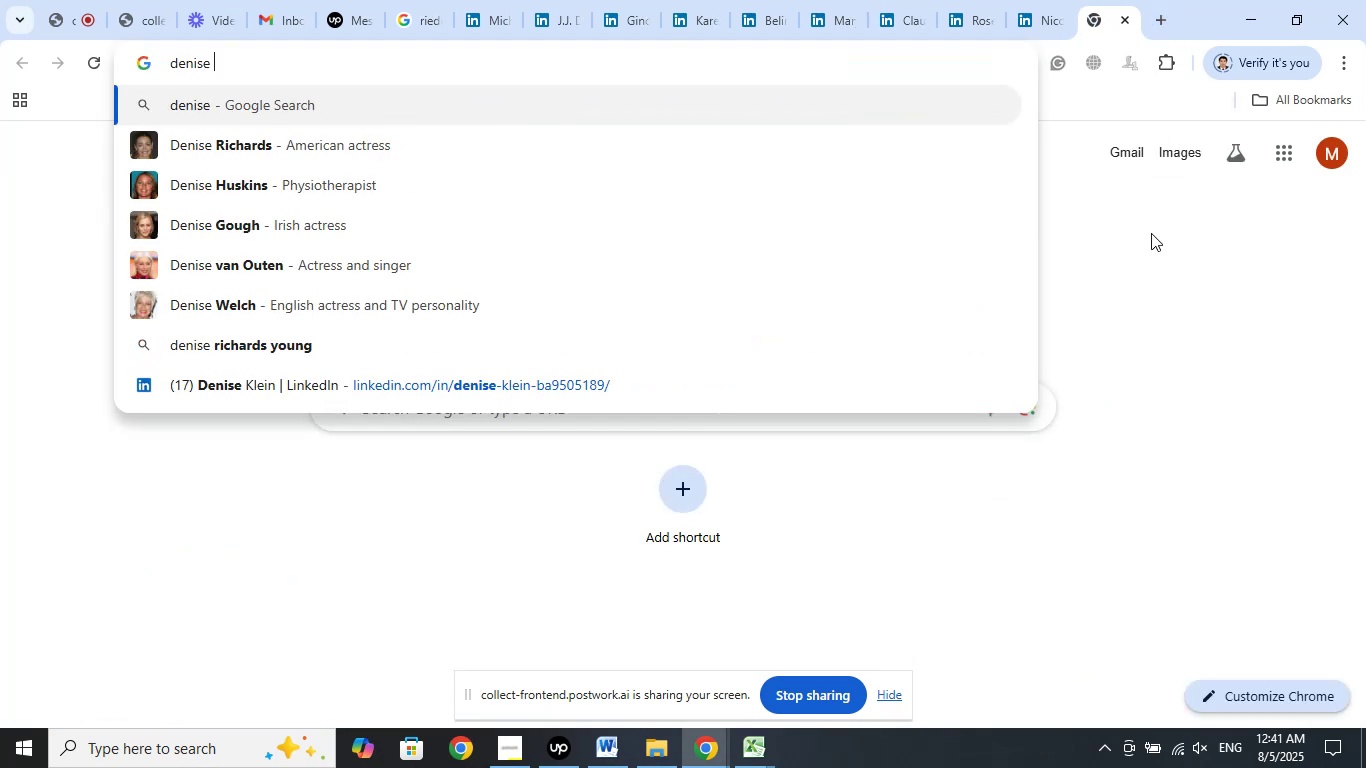 
key(Unknown)
 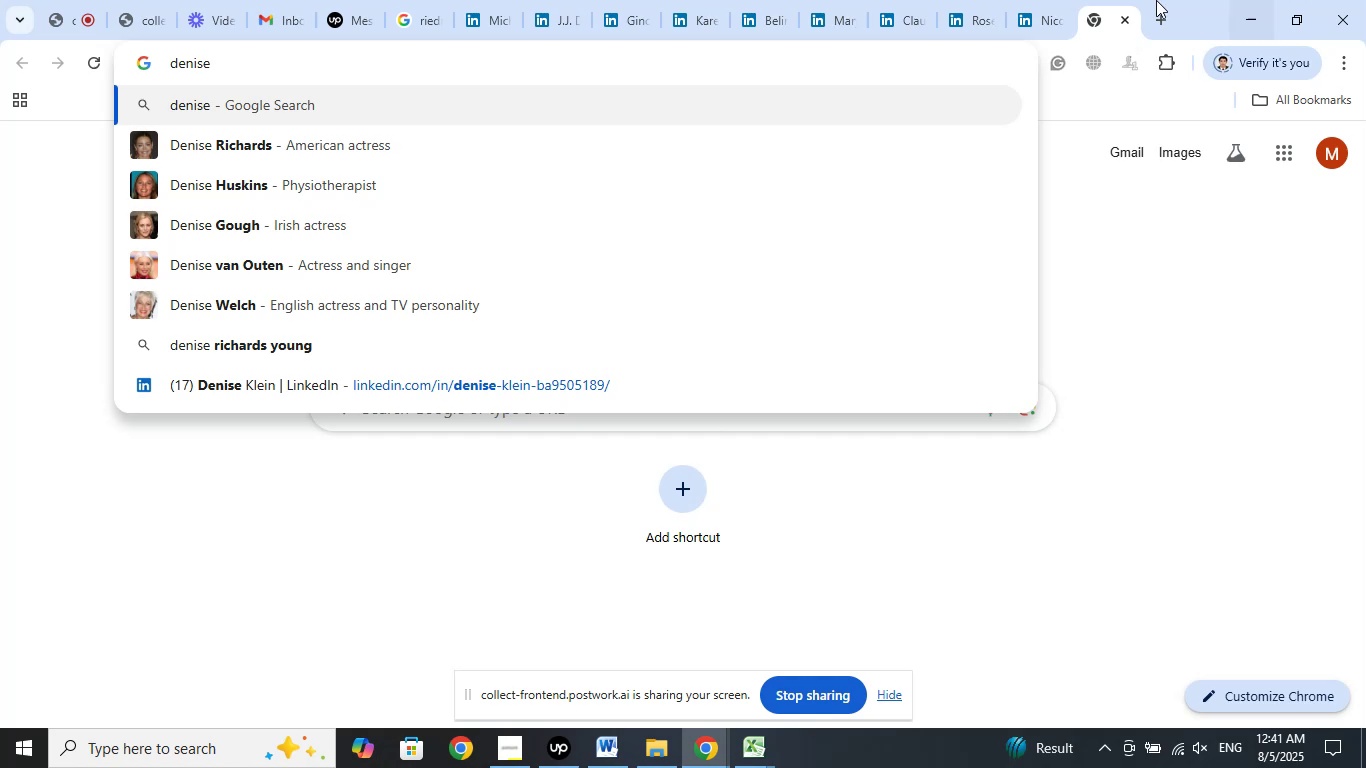 
left_click([1048, 0])
 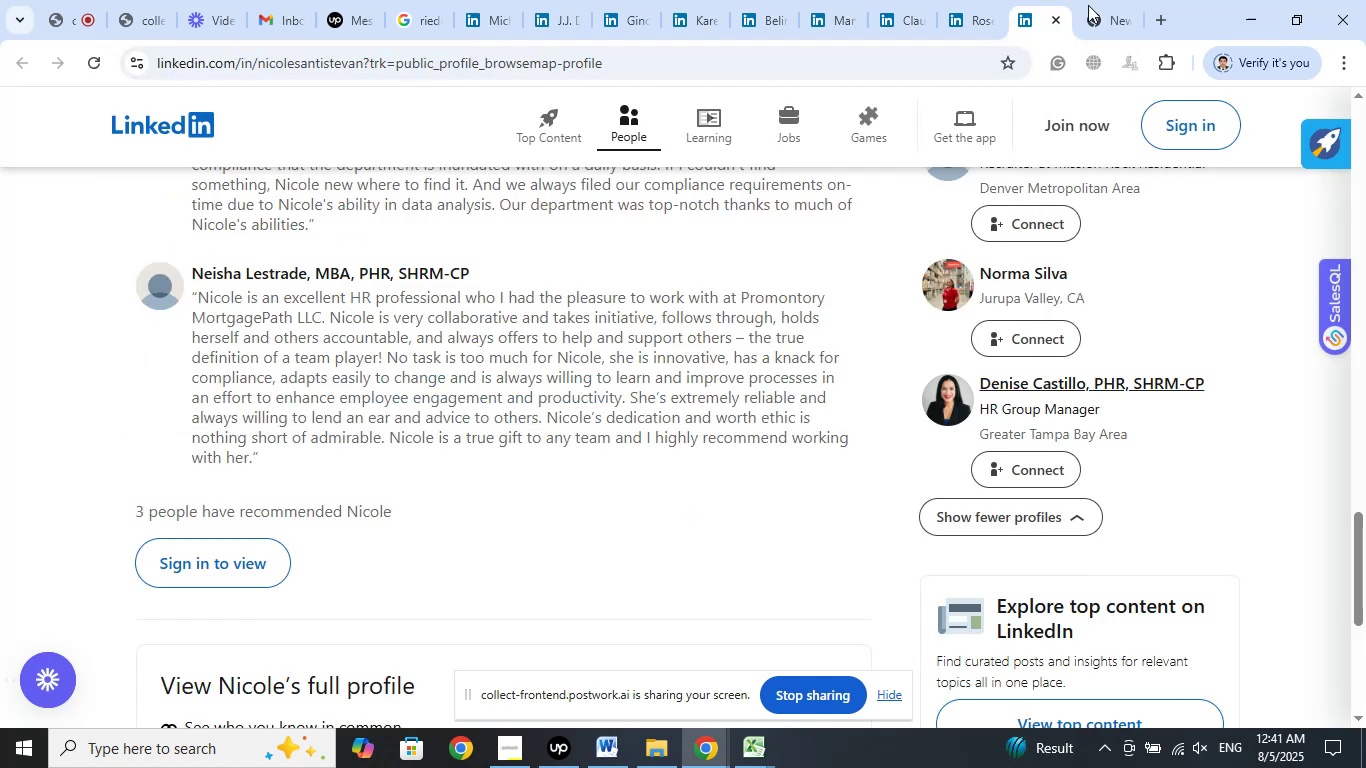 
left_click([1132, 0])
 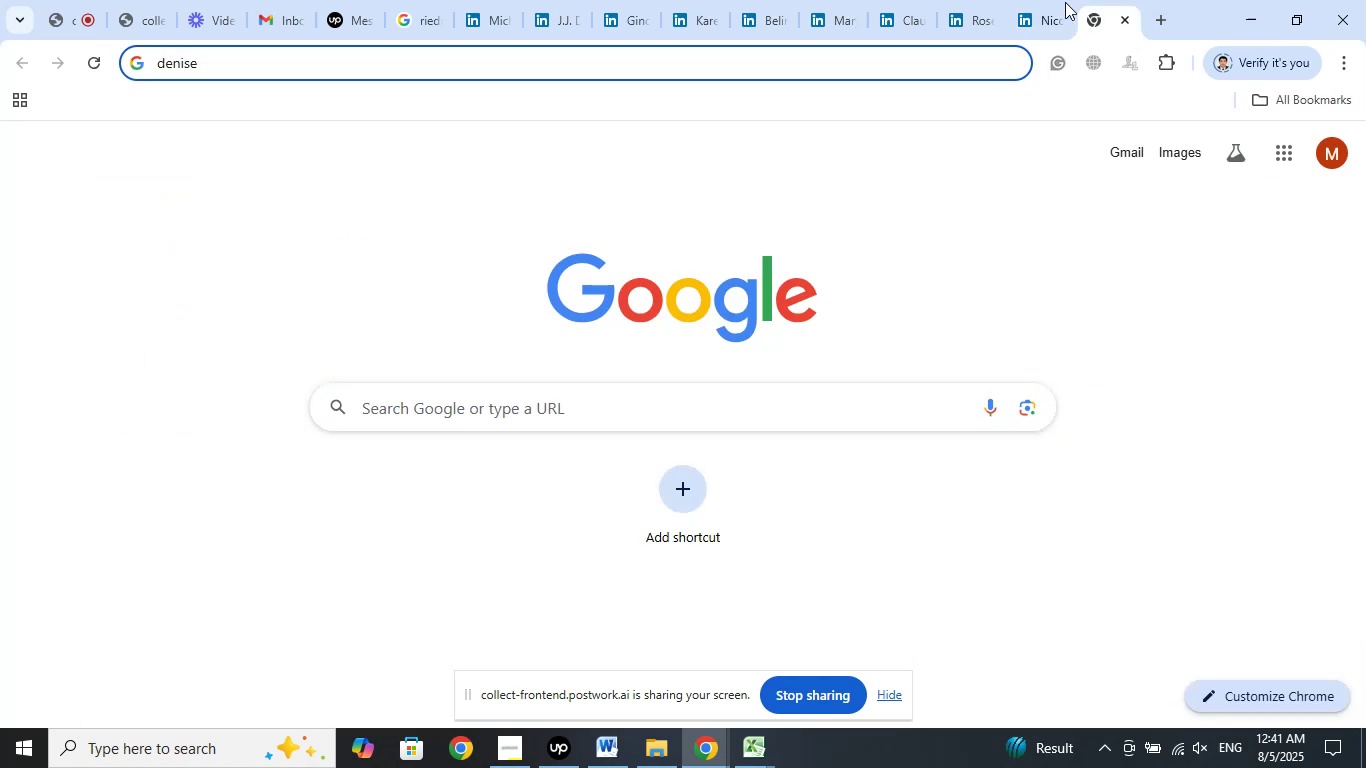 
left_click([1045, 0])
 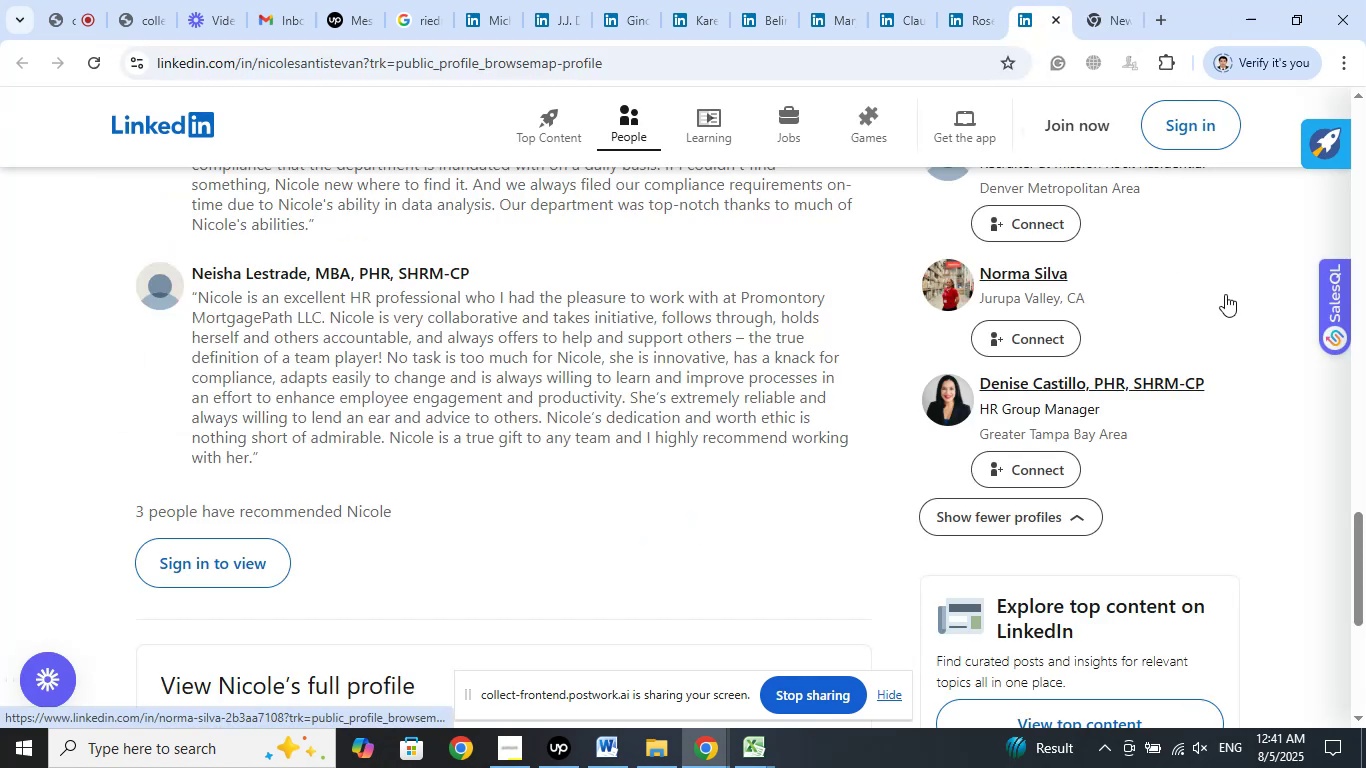 
left_click([1112, 0])
 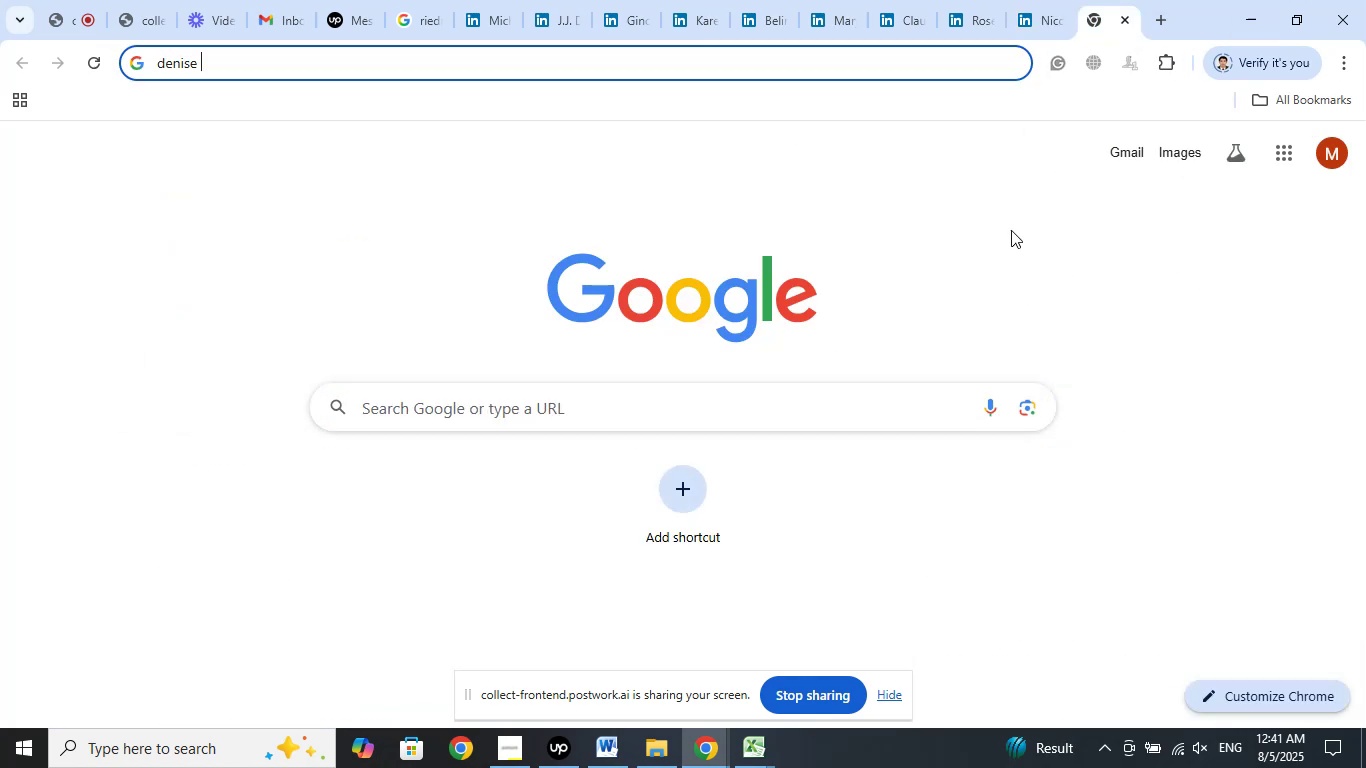 
type(Cas)
 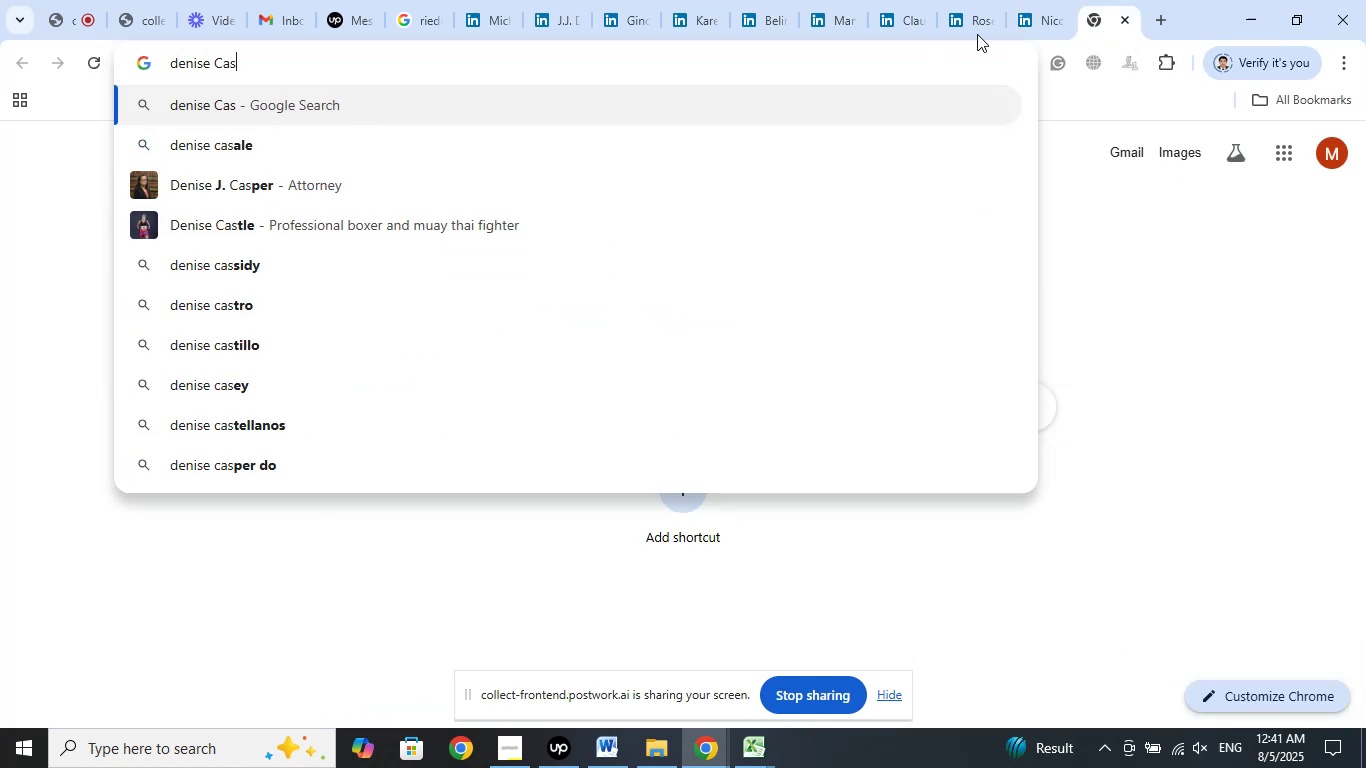 
left_click([1037, 9])
 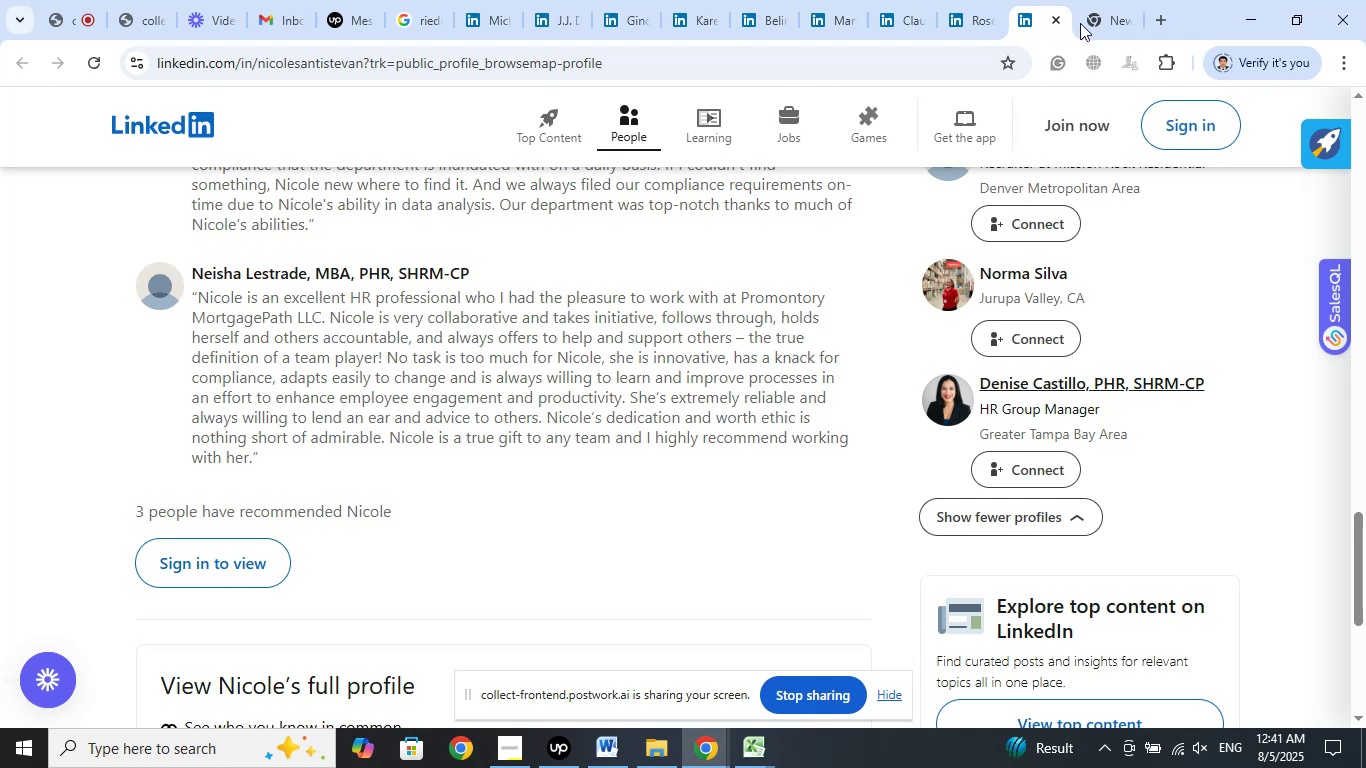 
left_click([1126, 8])
 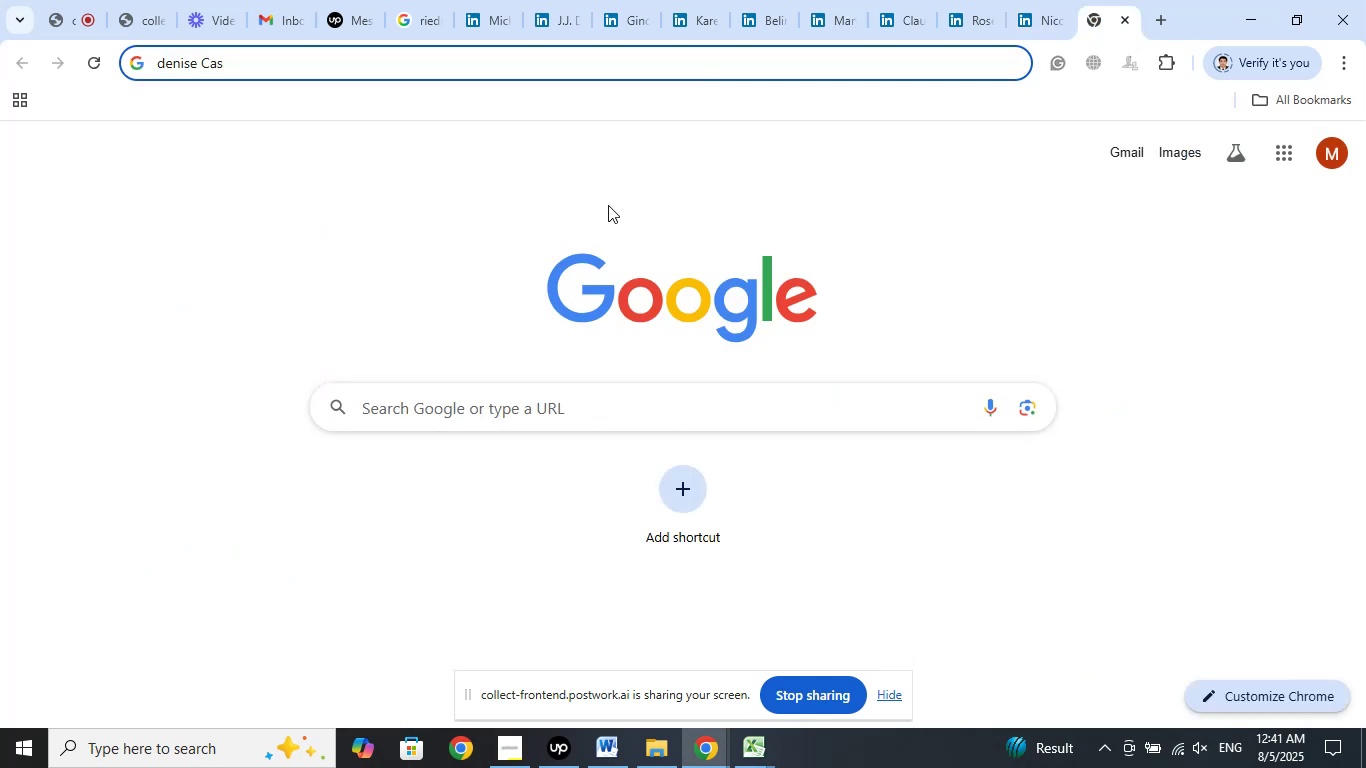 
type(till)
 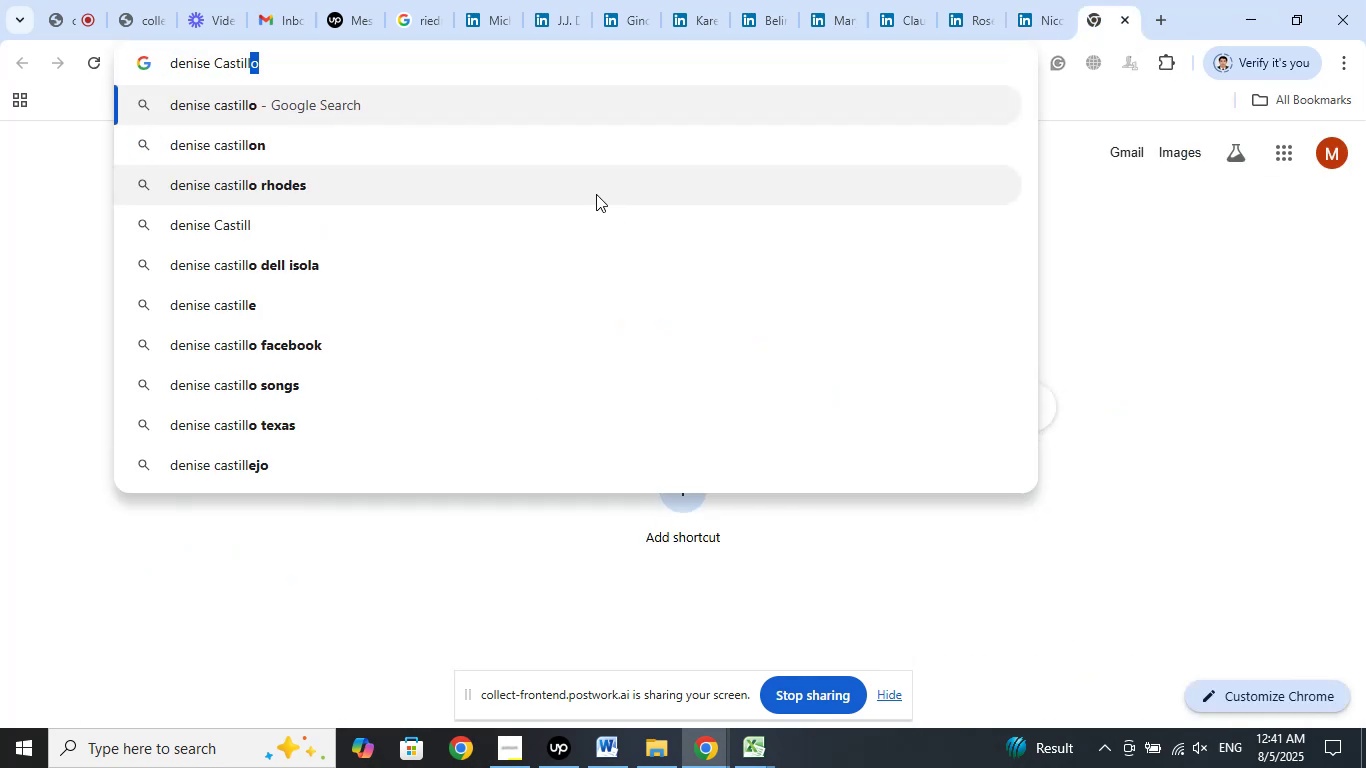 
key(ArrowRight)
 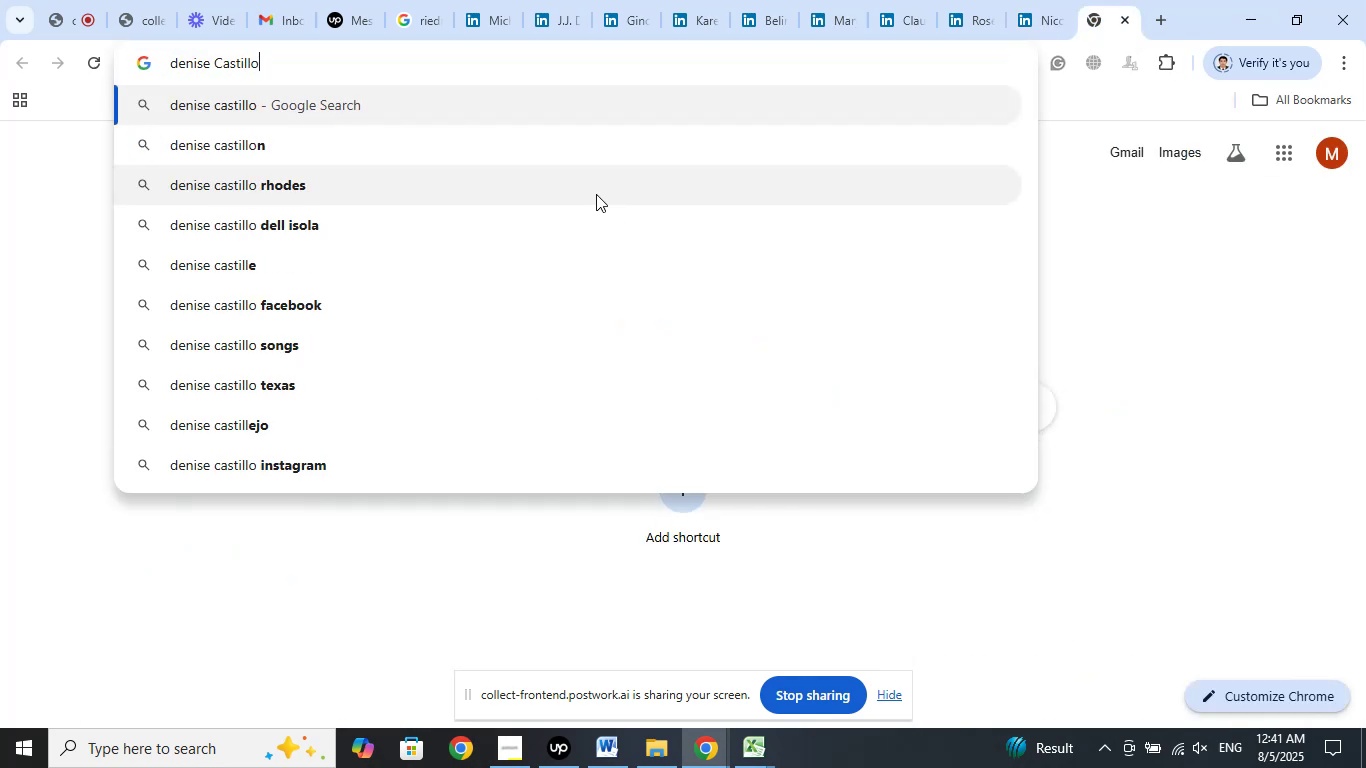 
key(Space)
 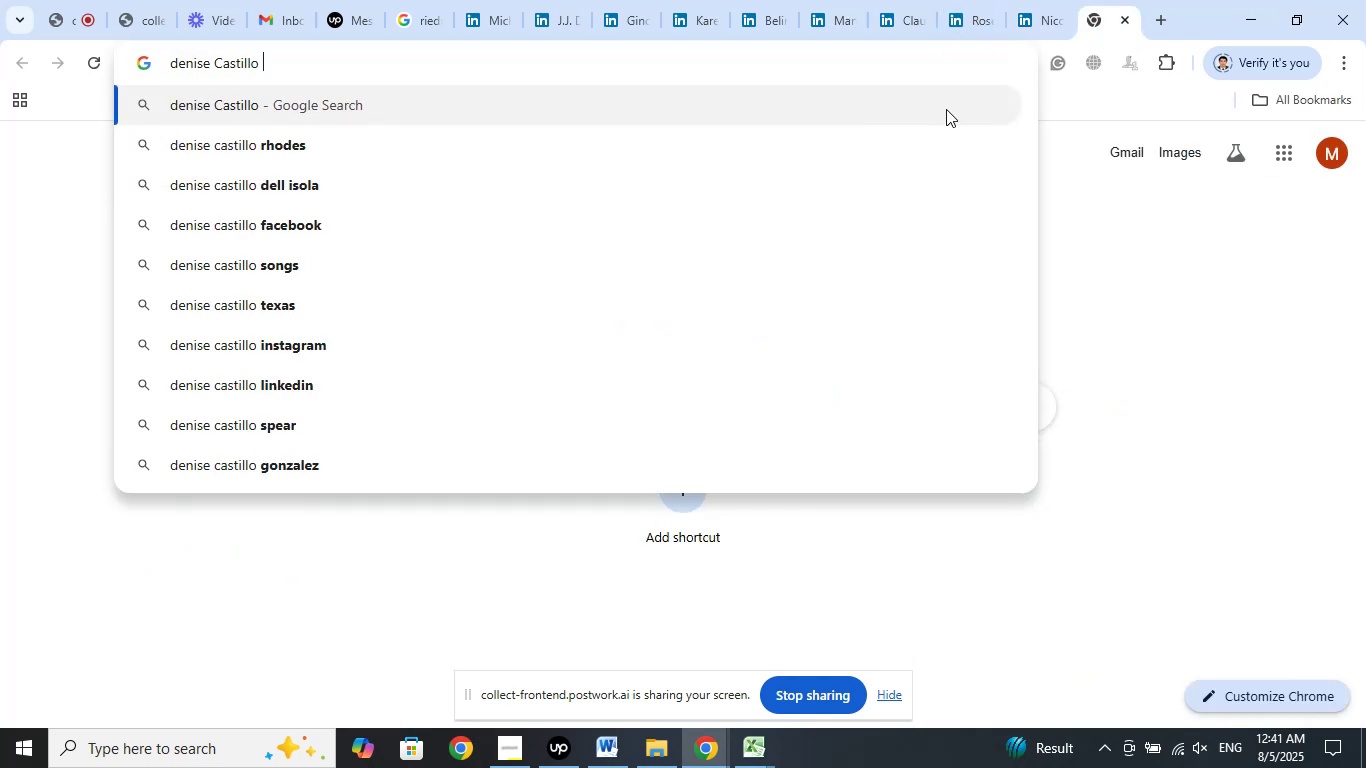 
left_click([1053, 0])
 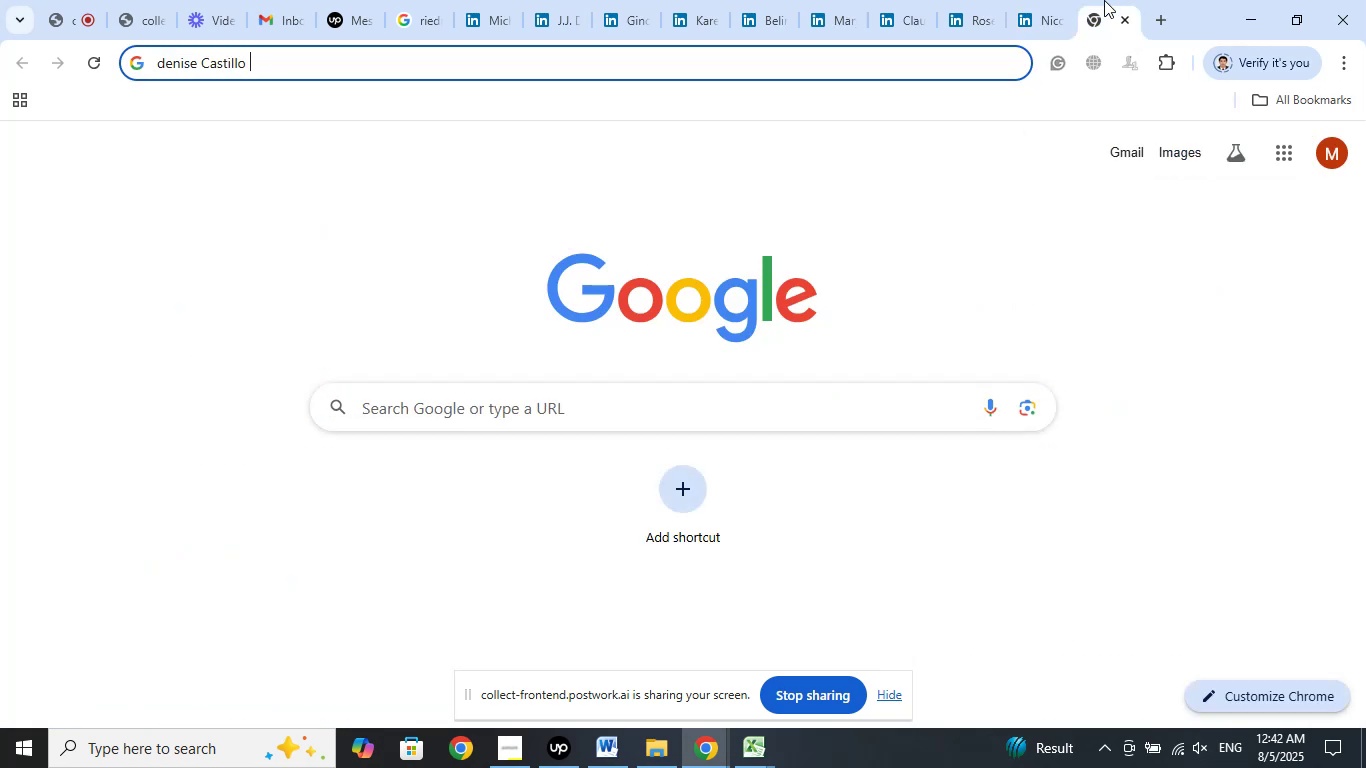 
type(hr group manager)
 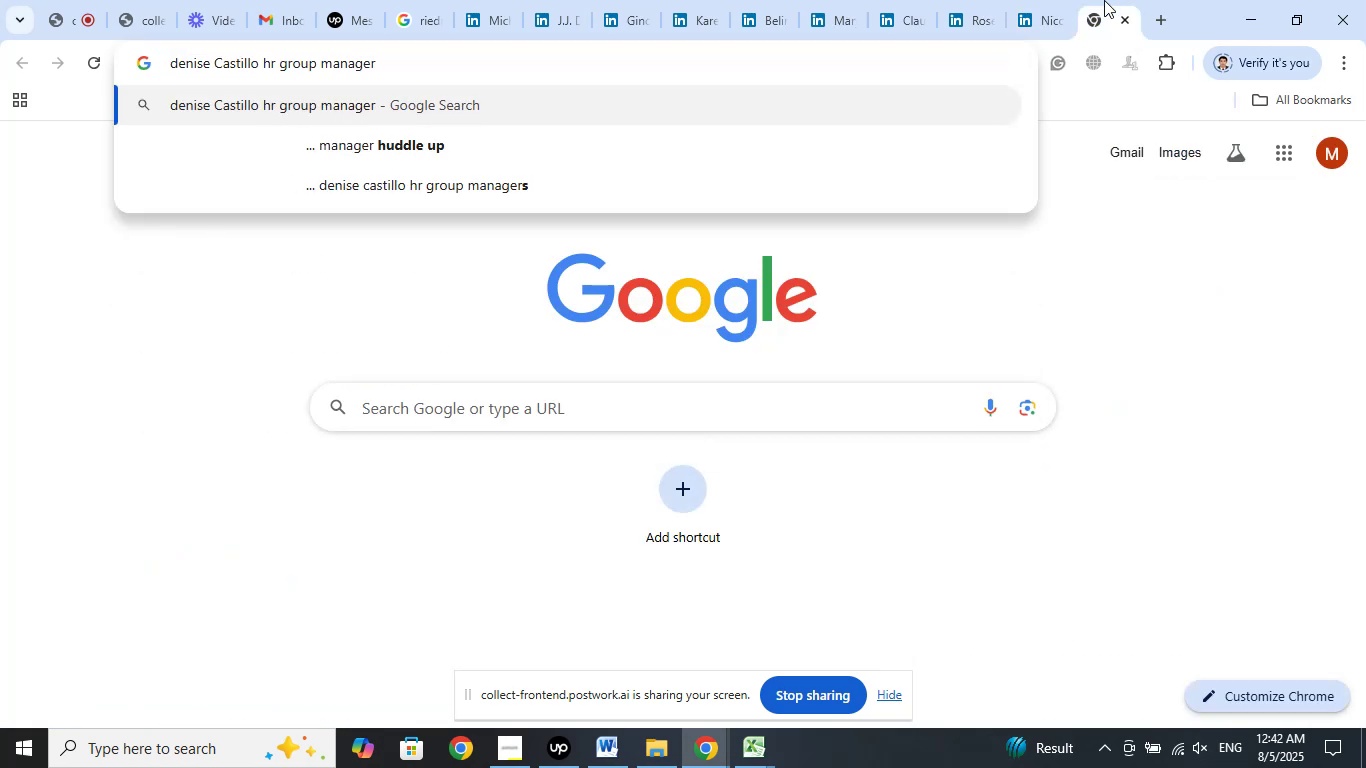 
key(Enter)
 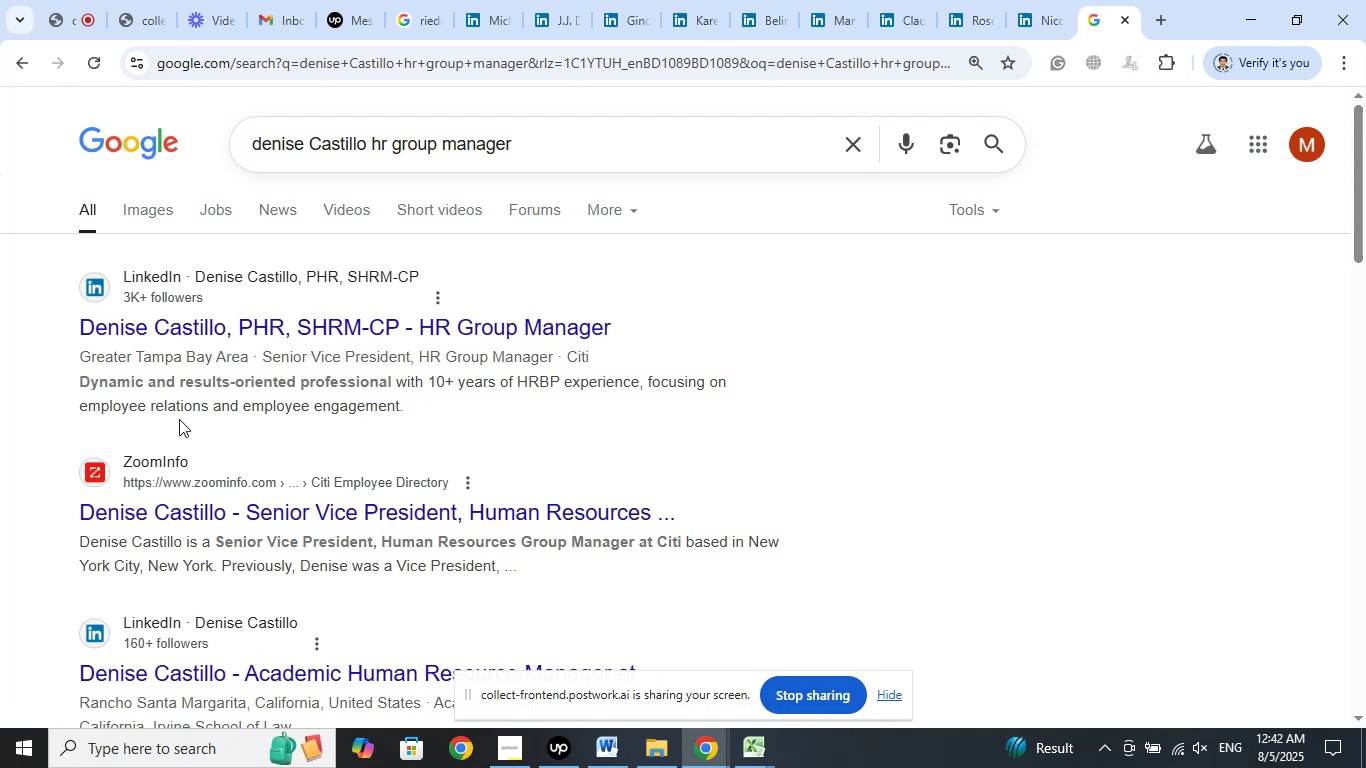 
wait(15.34)
 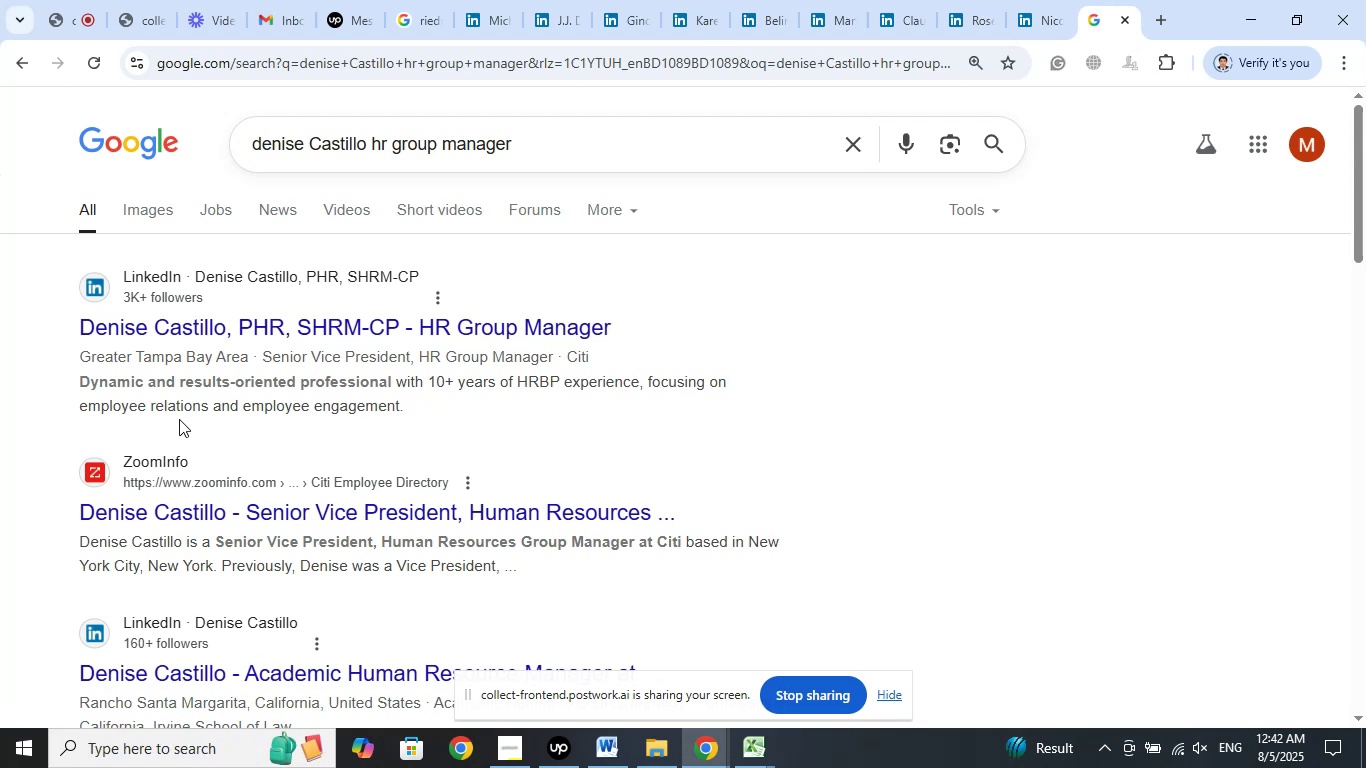 
scroll: coordinate [863, 427], scroll_direction: down, amount: 1.0
 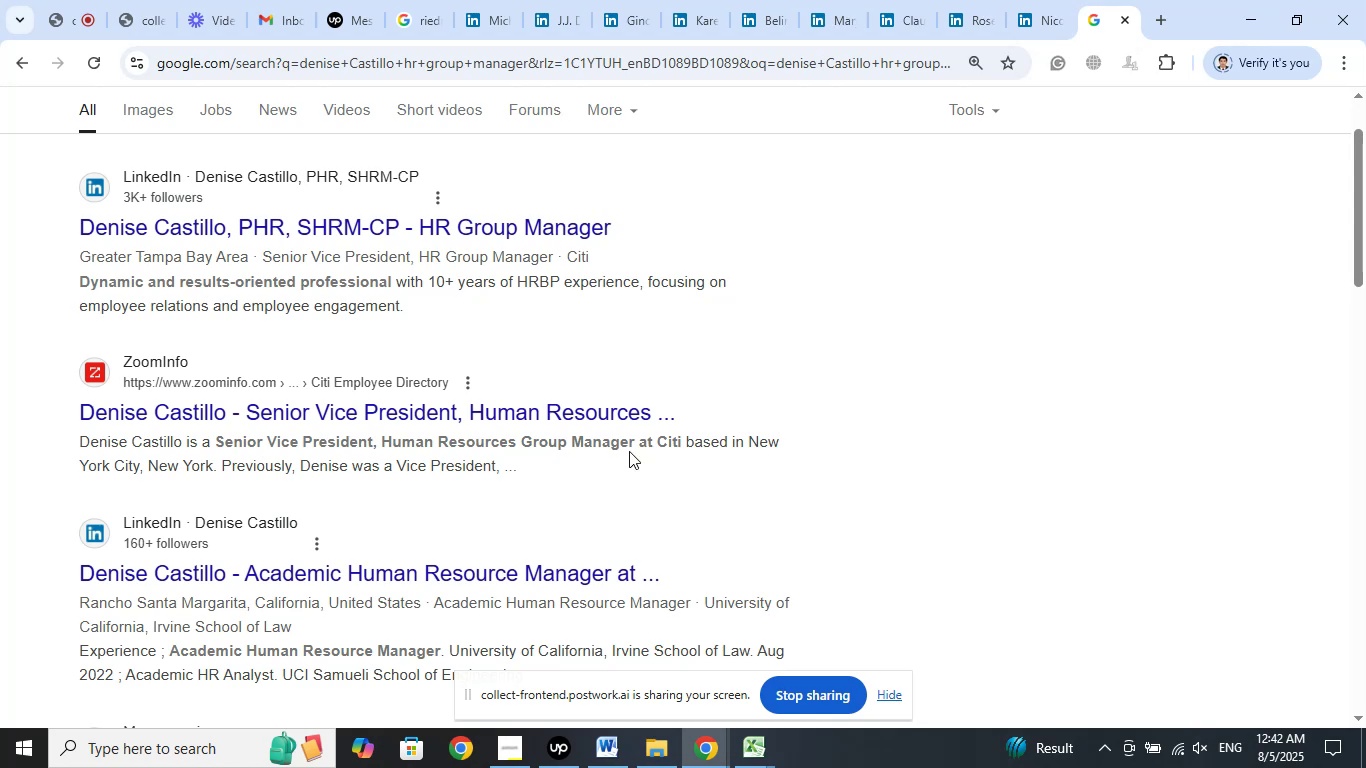 
wait(13.65)
 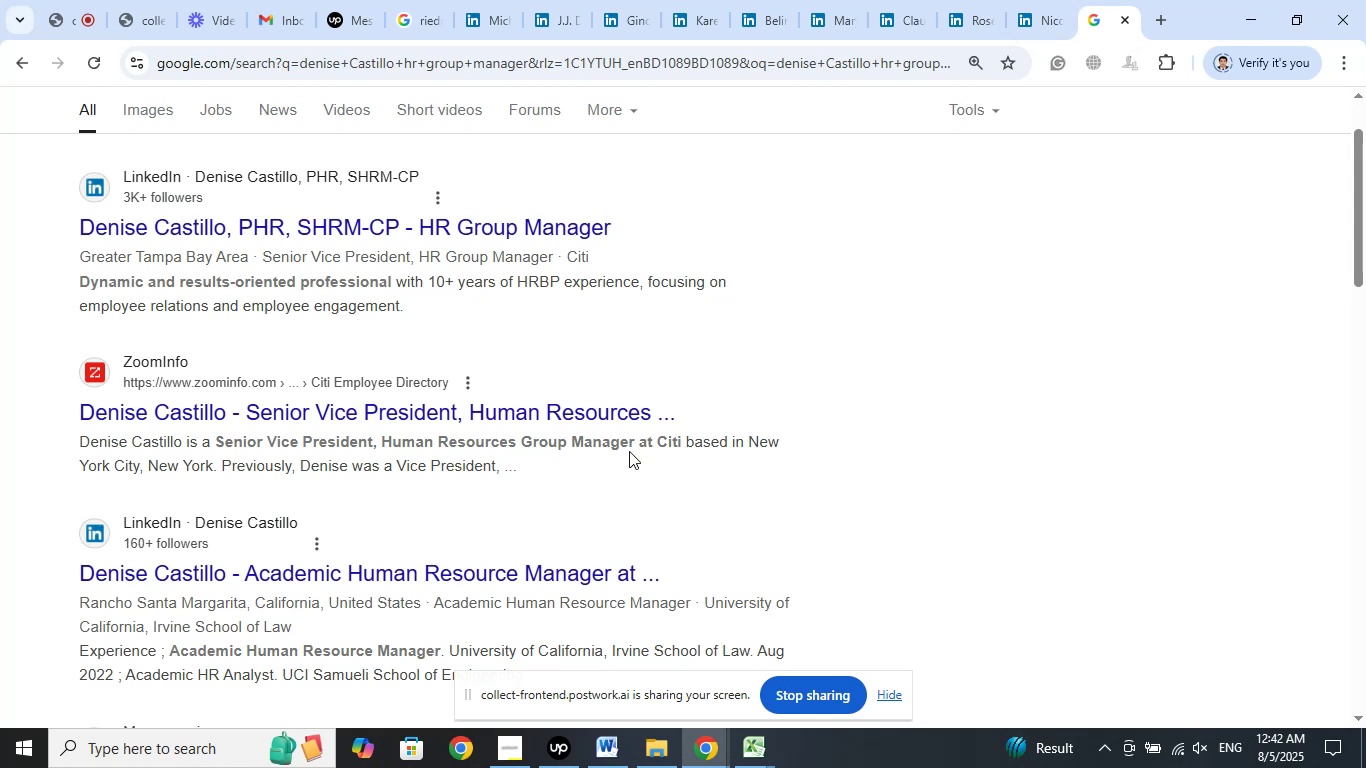 
left_click_drag(start_coordinate=[682, 443], to_coordinate=[661, 443])
 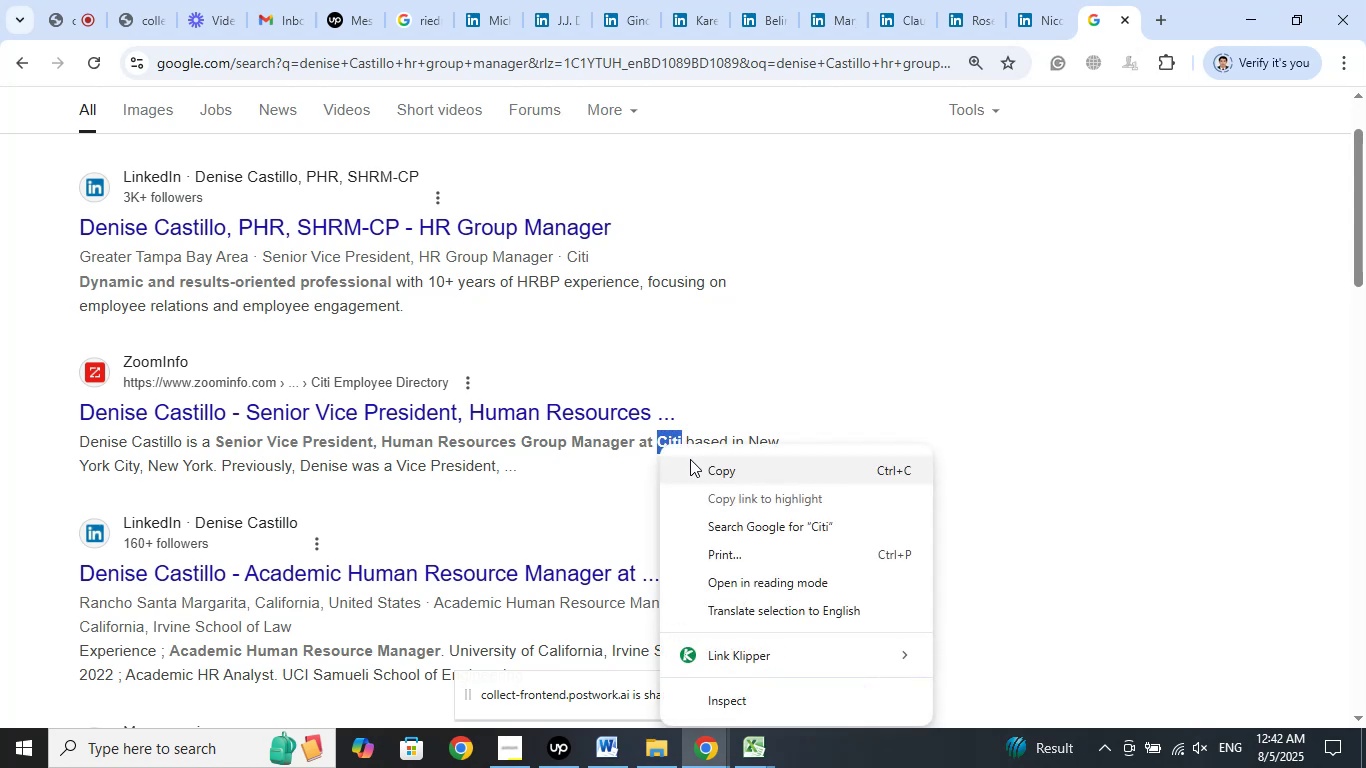 
left_click([692, 459])
 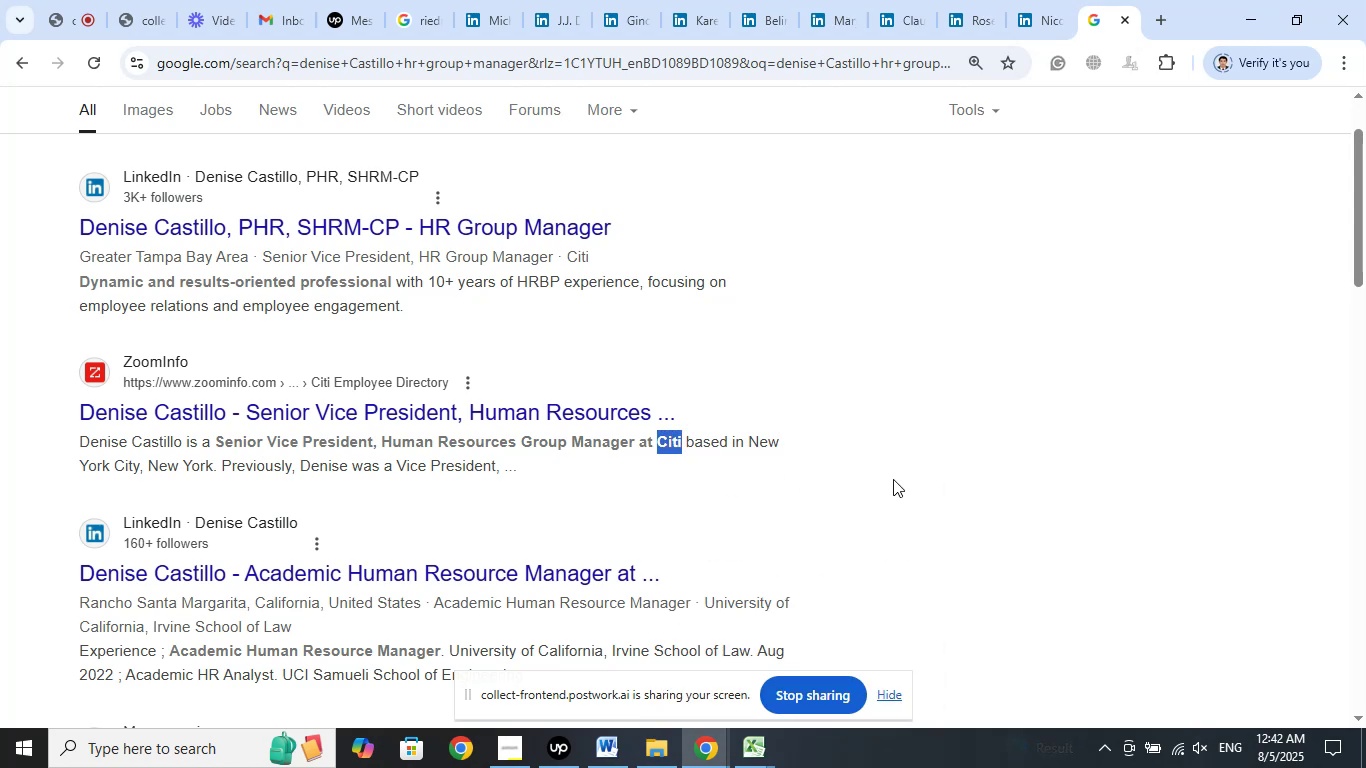 
scroll: coordinate [919, 464], scroll_direction: down, amount: 2.0
 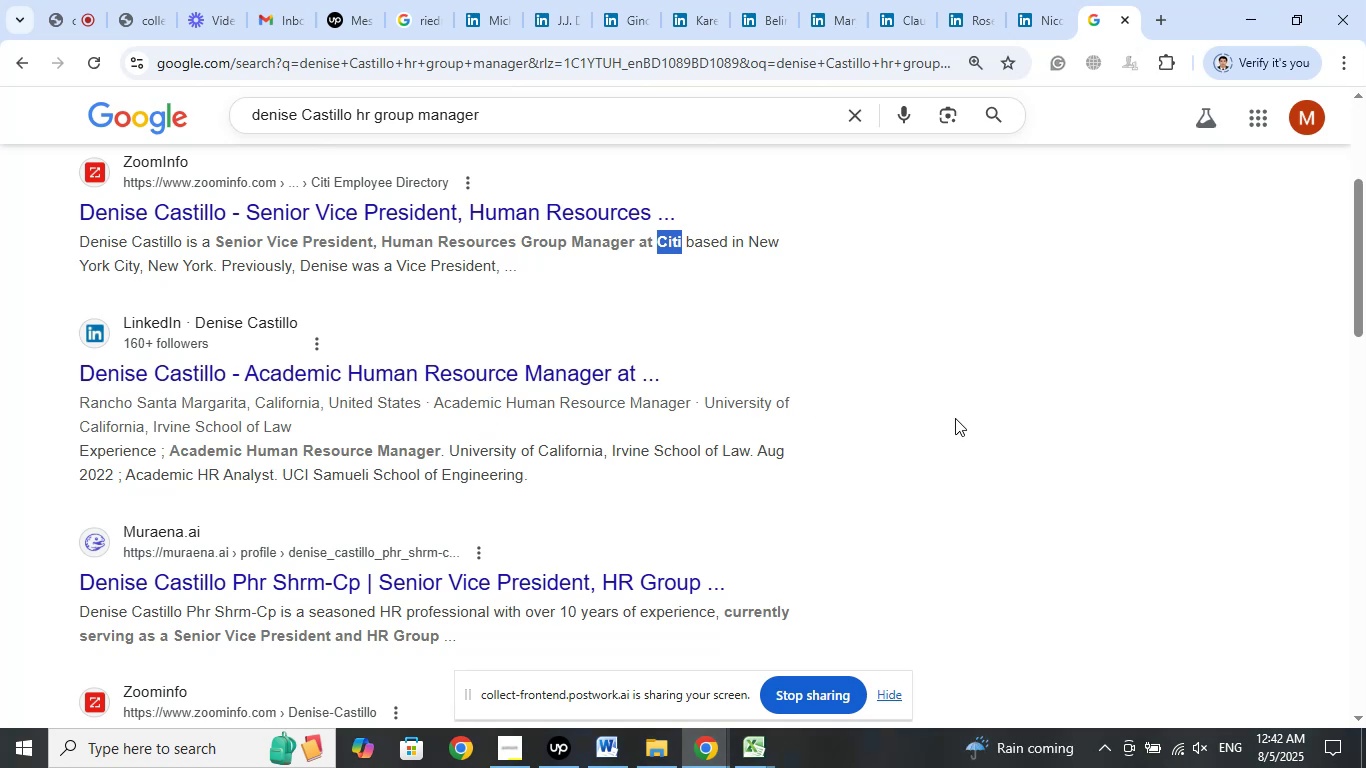 
wait(5.49)
 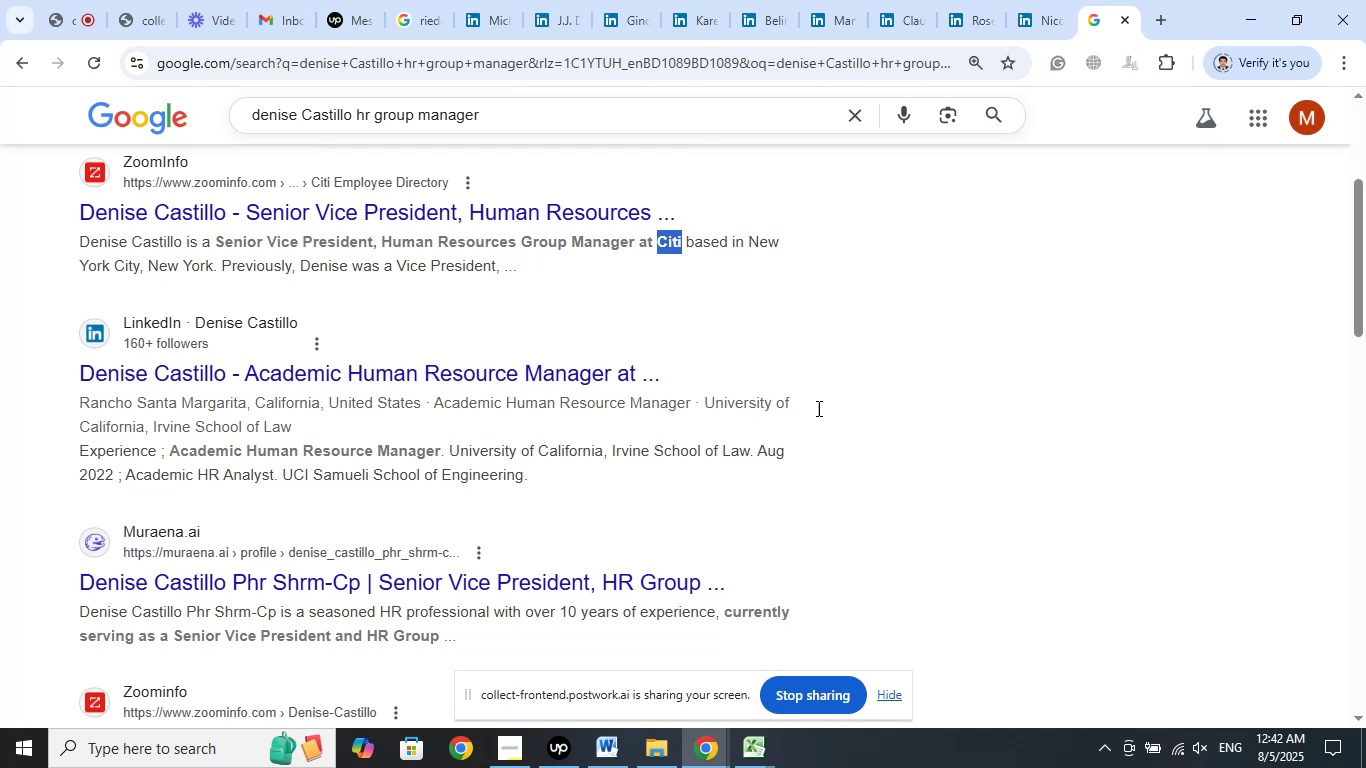 
scroll: coordinate [873, 349], scroll_direction: up, amount: 4.0
 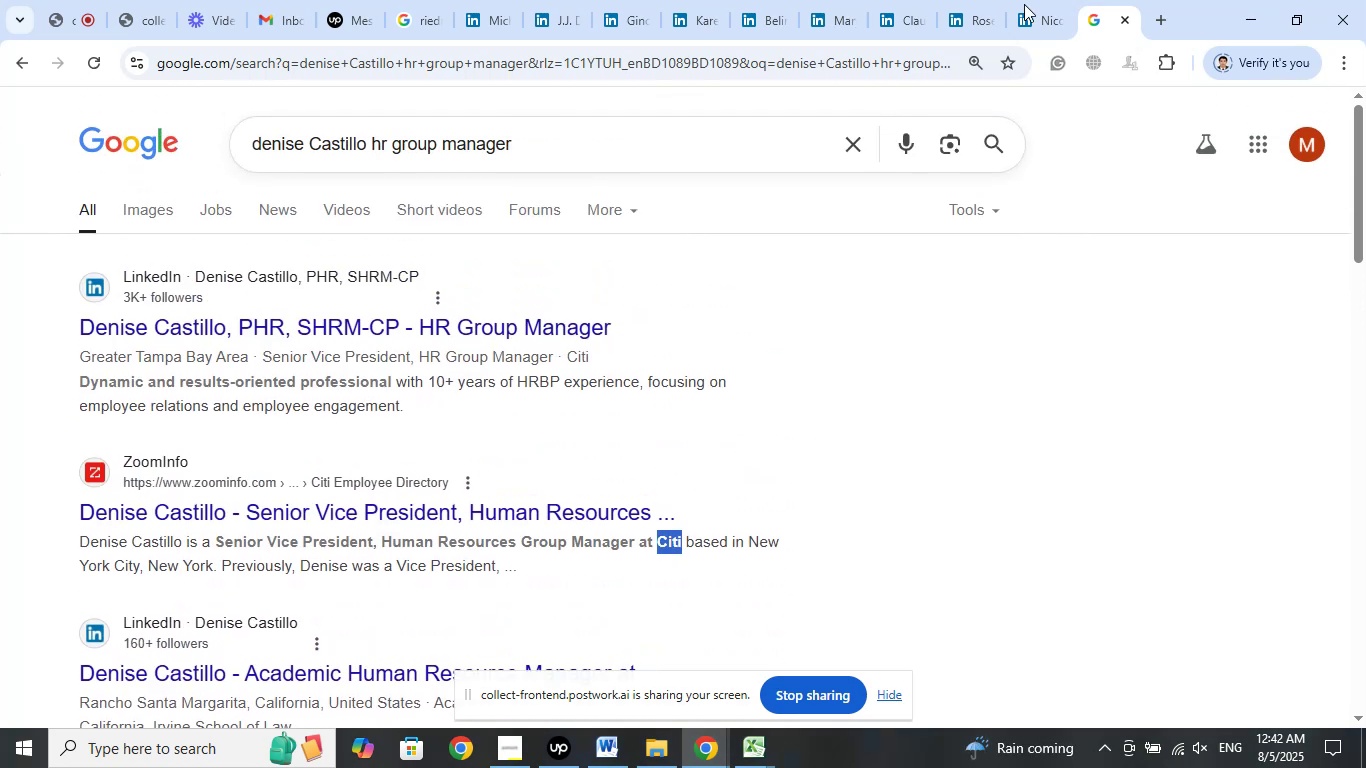 
left_click([1025, 0])
 